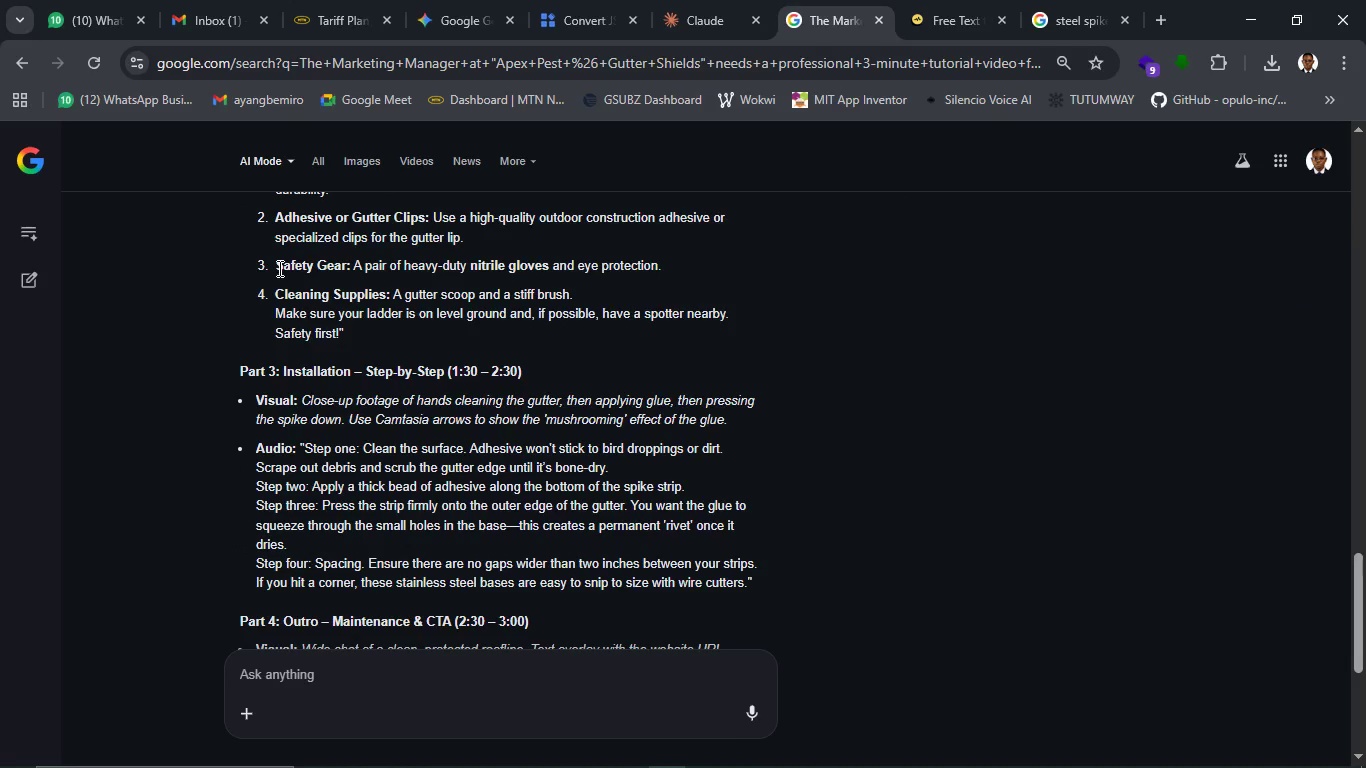 
left_click_drag(start_coordinate=[276, 268], to_coordinate=[550, 267])
 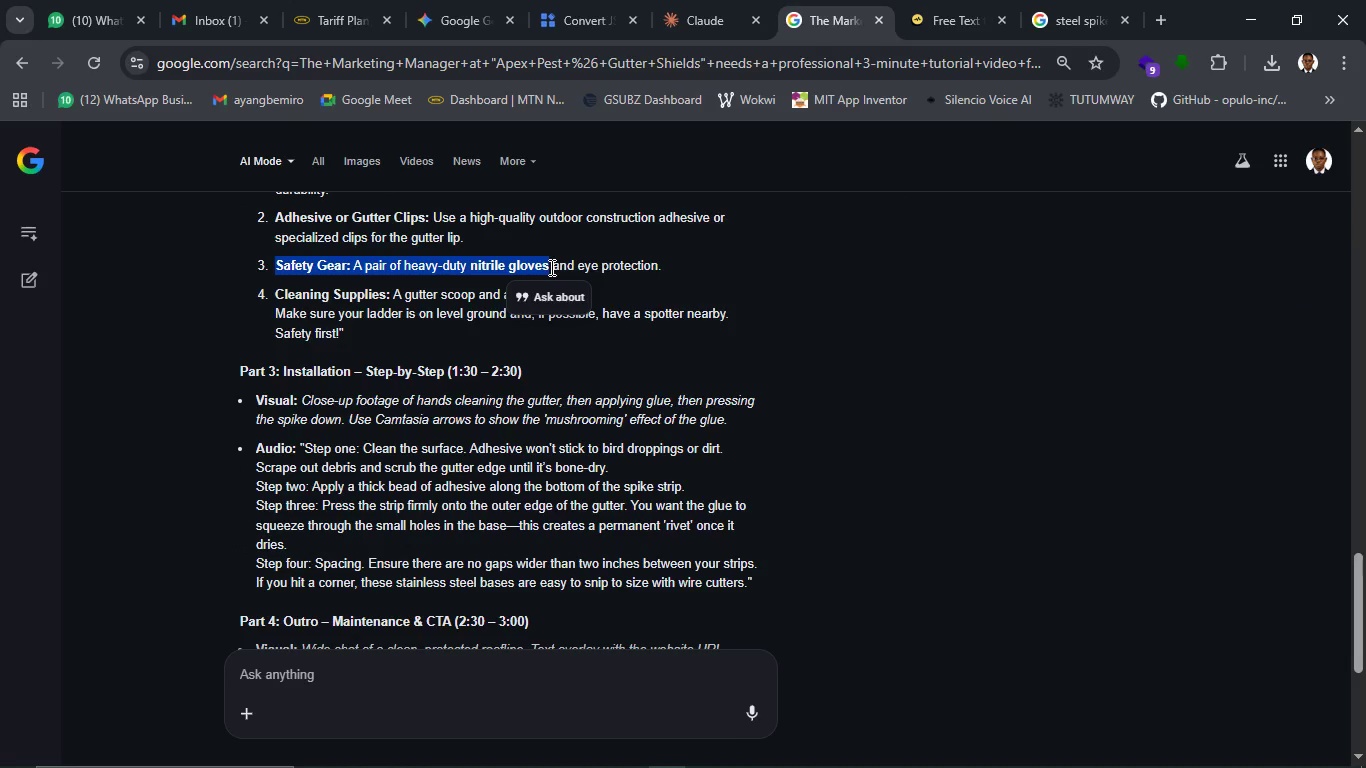 
key(Control+C)
 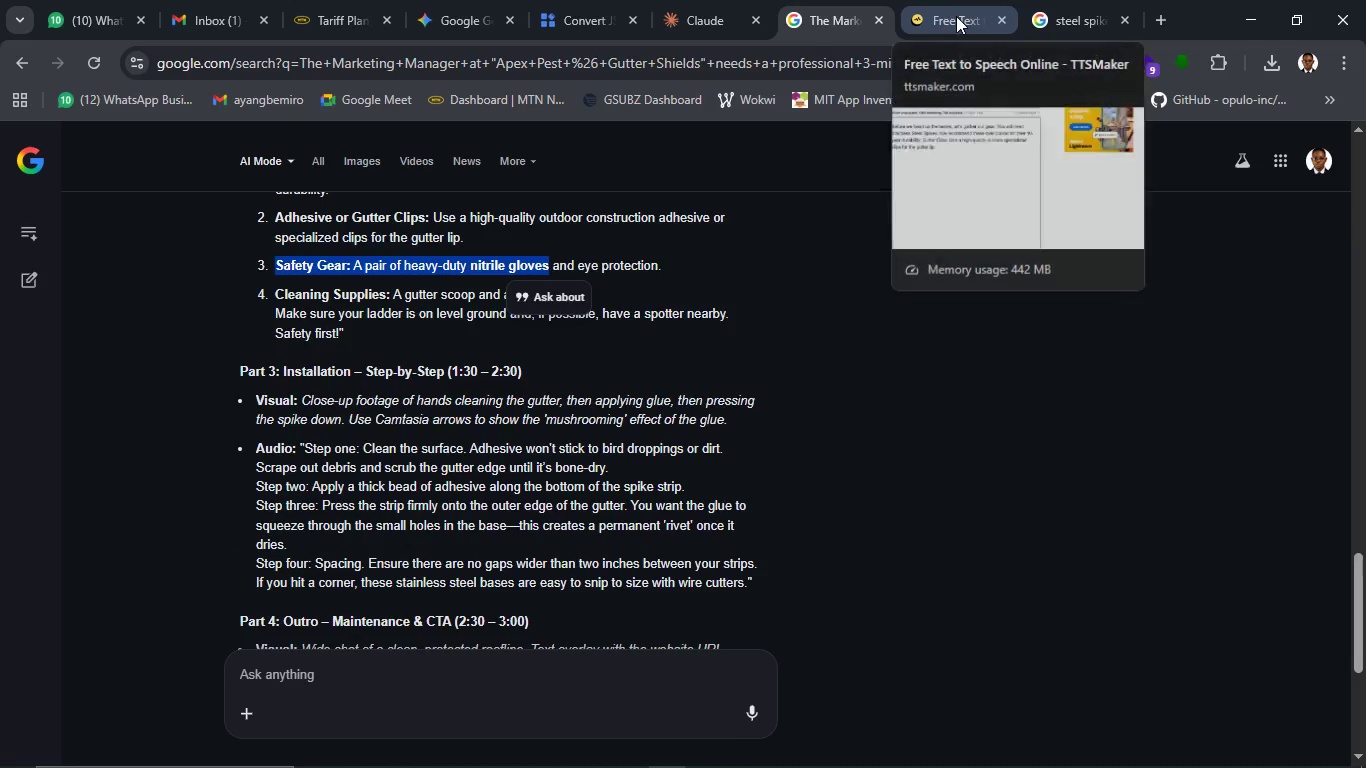 
left_click([956, 16])
 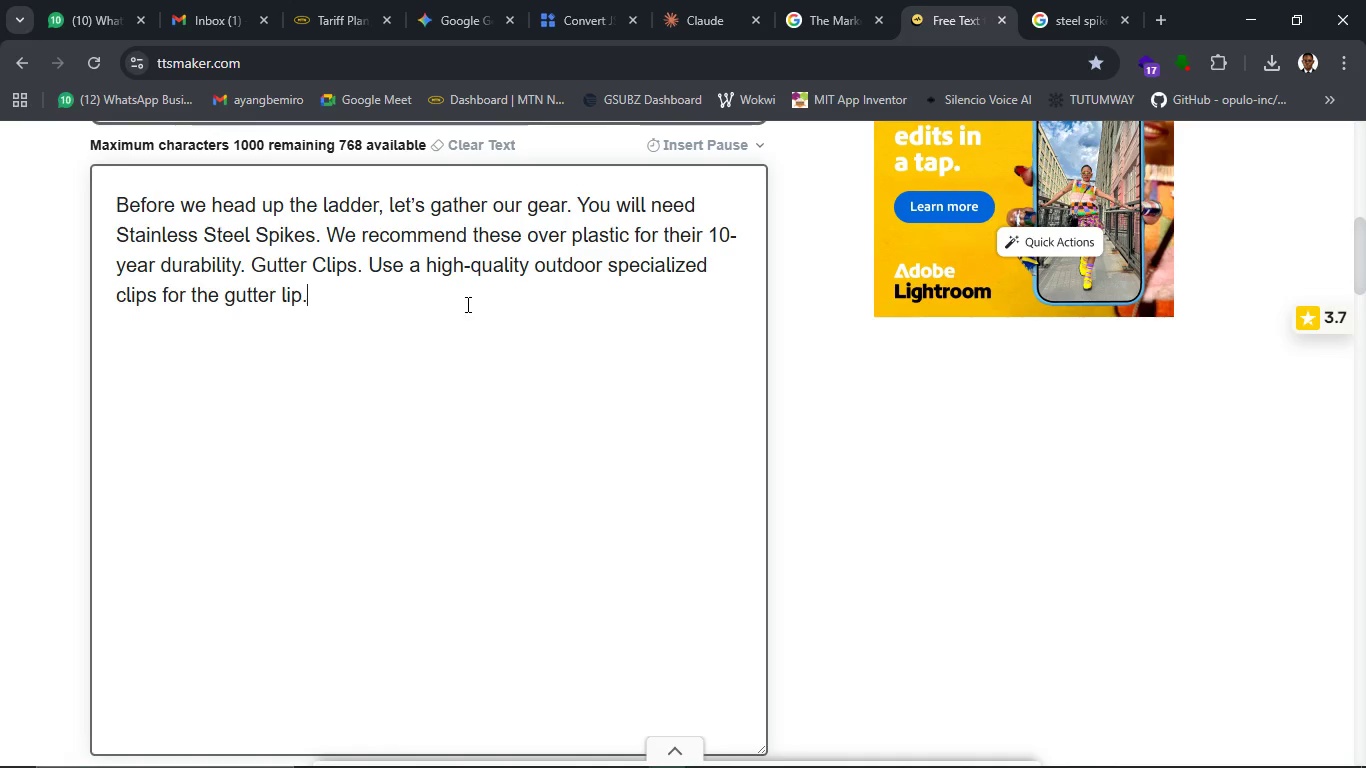 
key(Control+ControlLeft)
 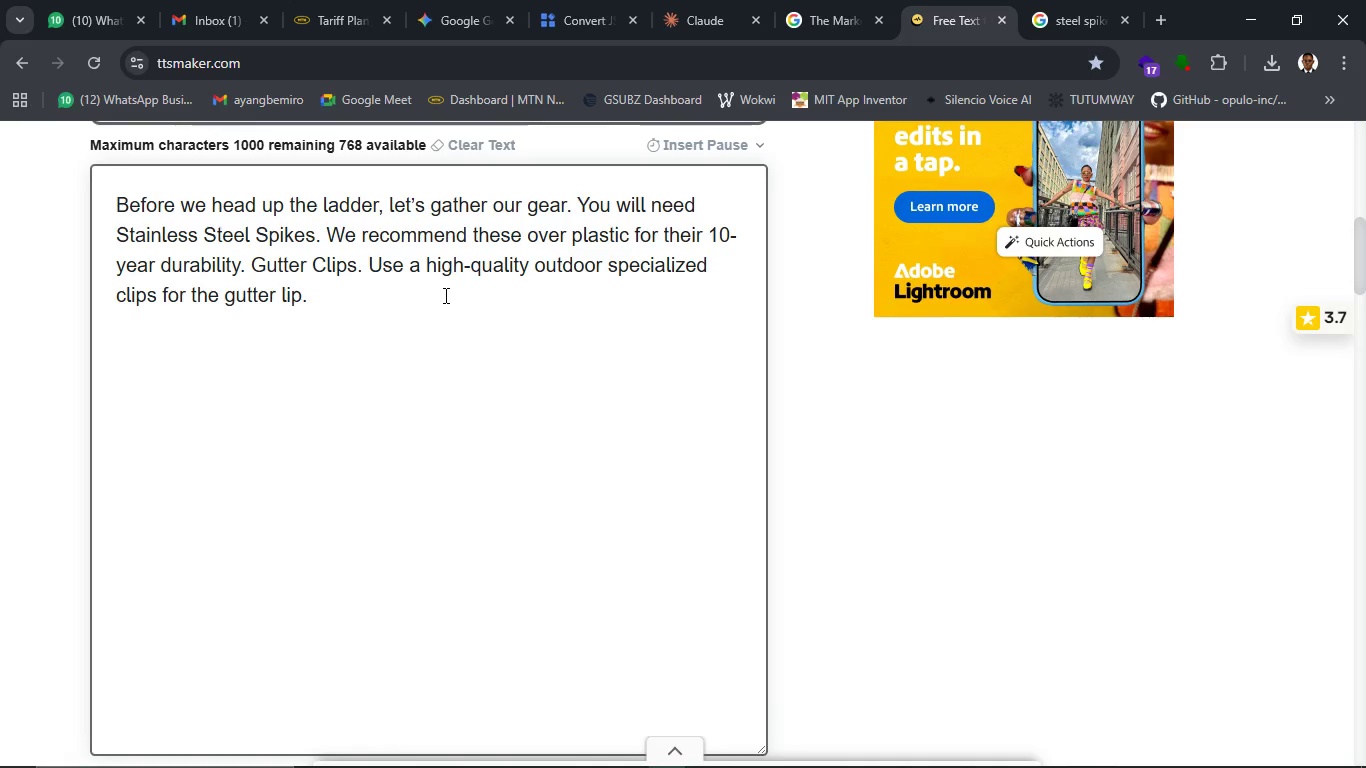 
key(Space)
 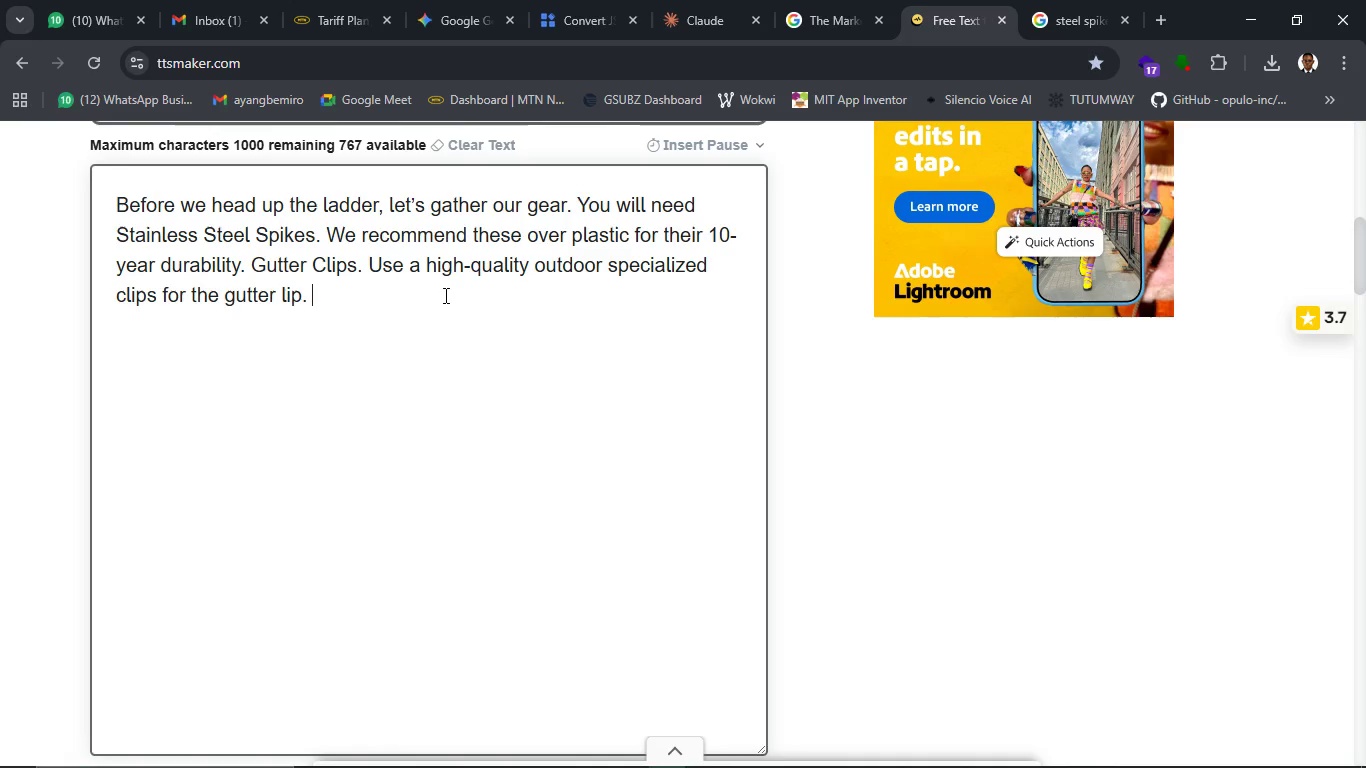 
key(Control+V)
 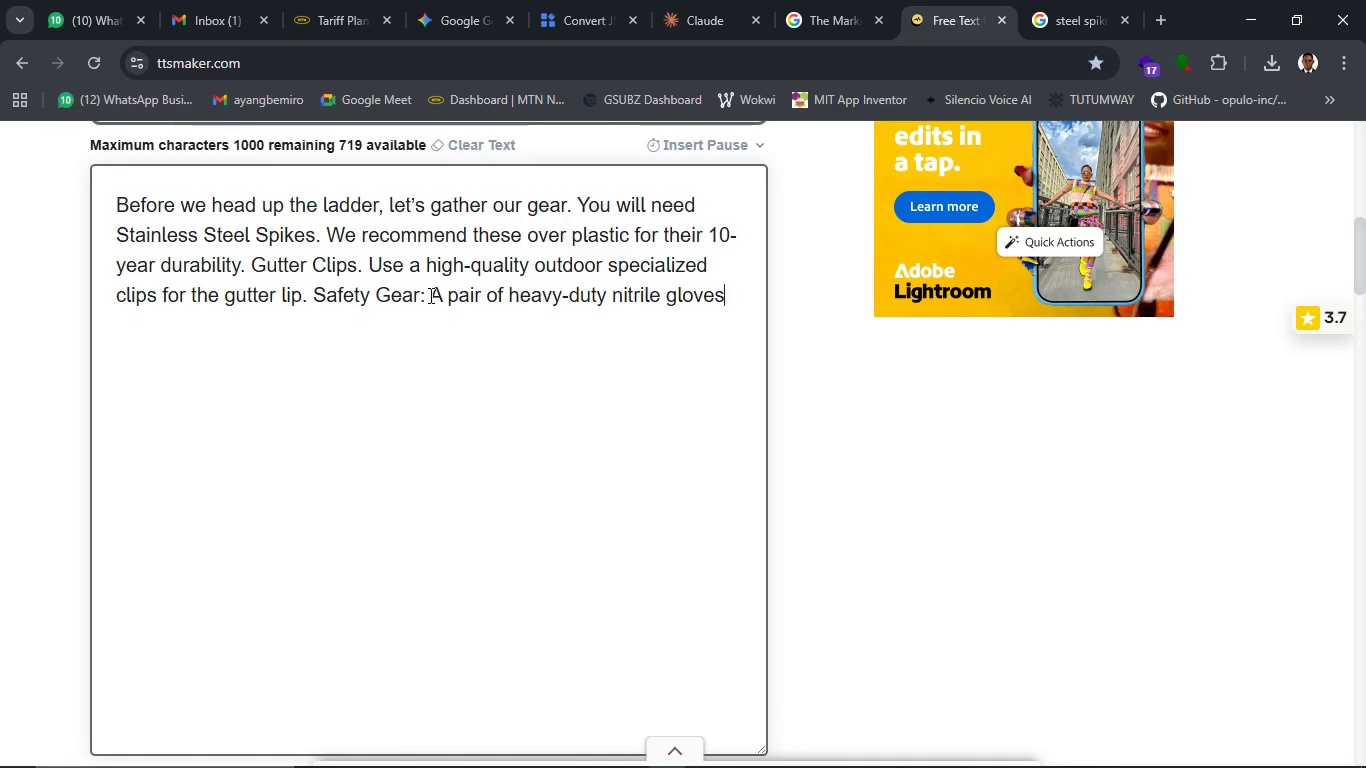 
left_click([422, 295])
 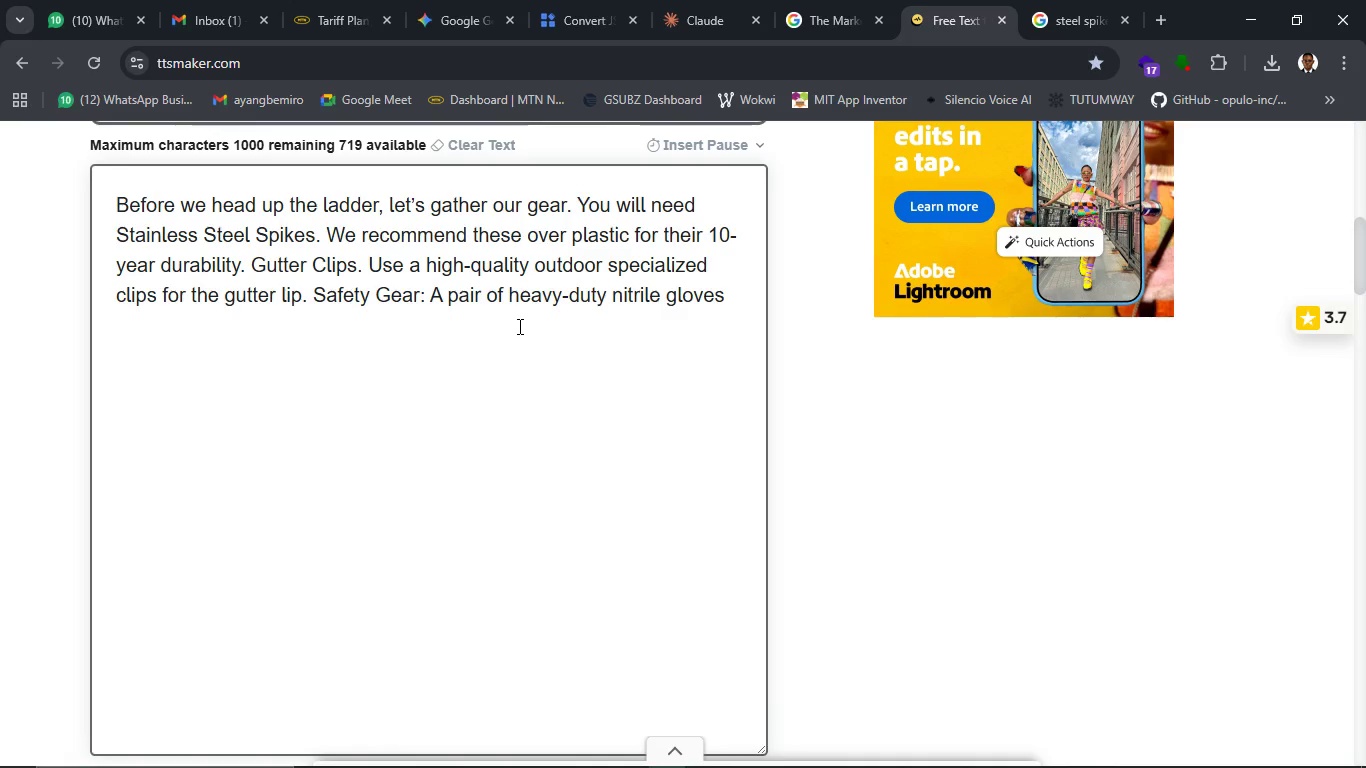 
key(ArrowRight)
 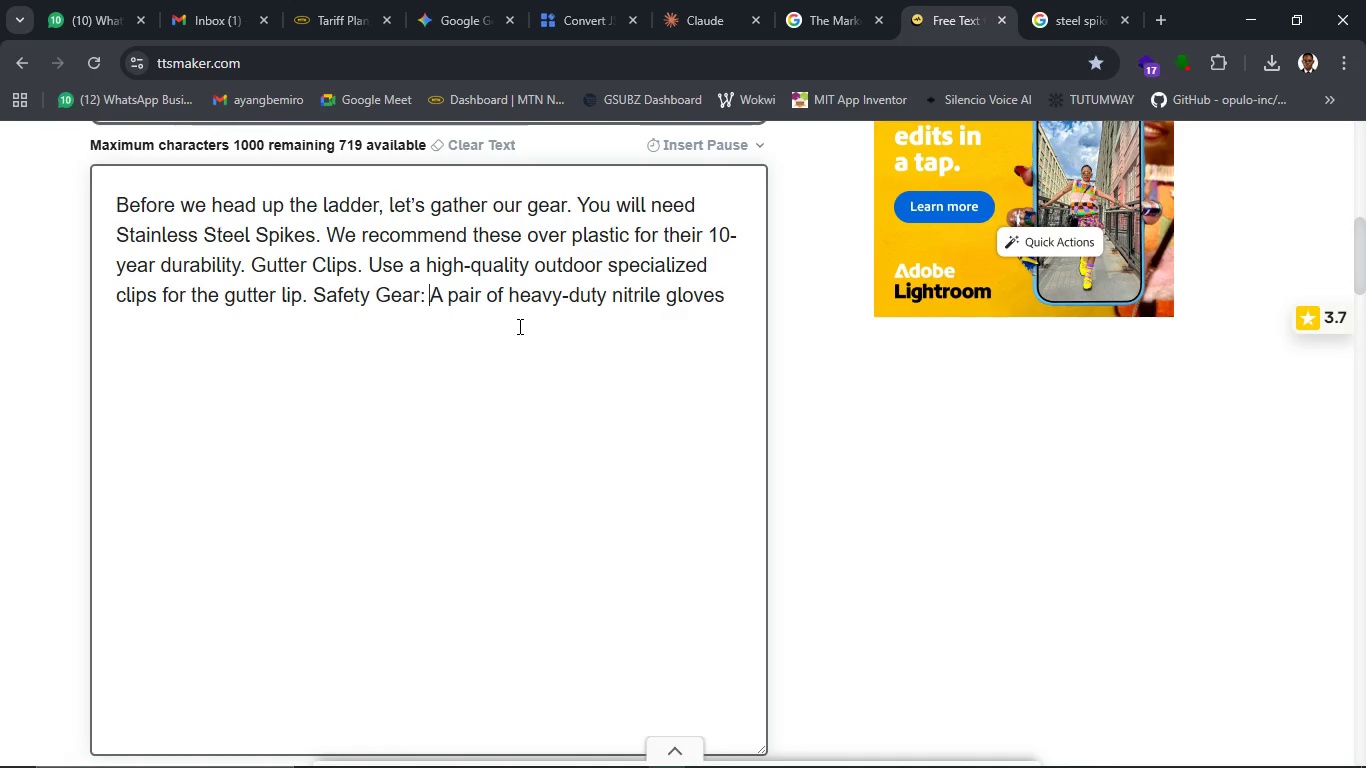 
key(ArrowRight)
 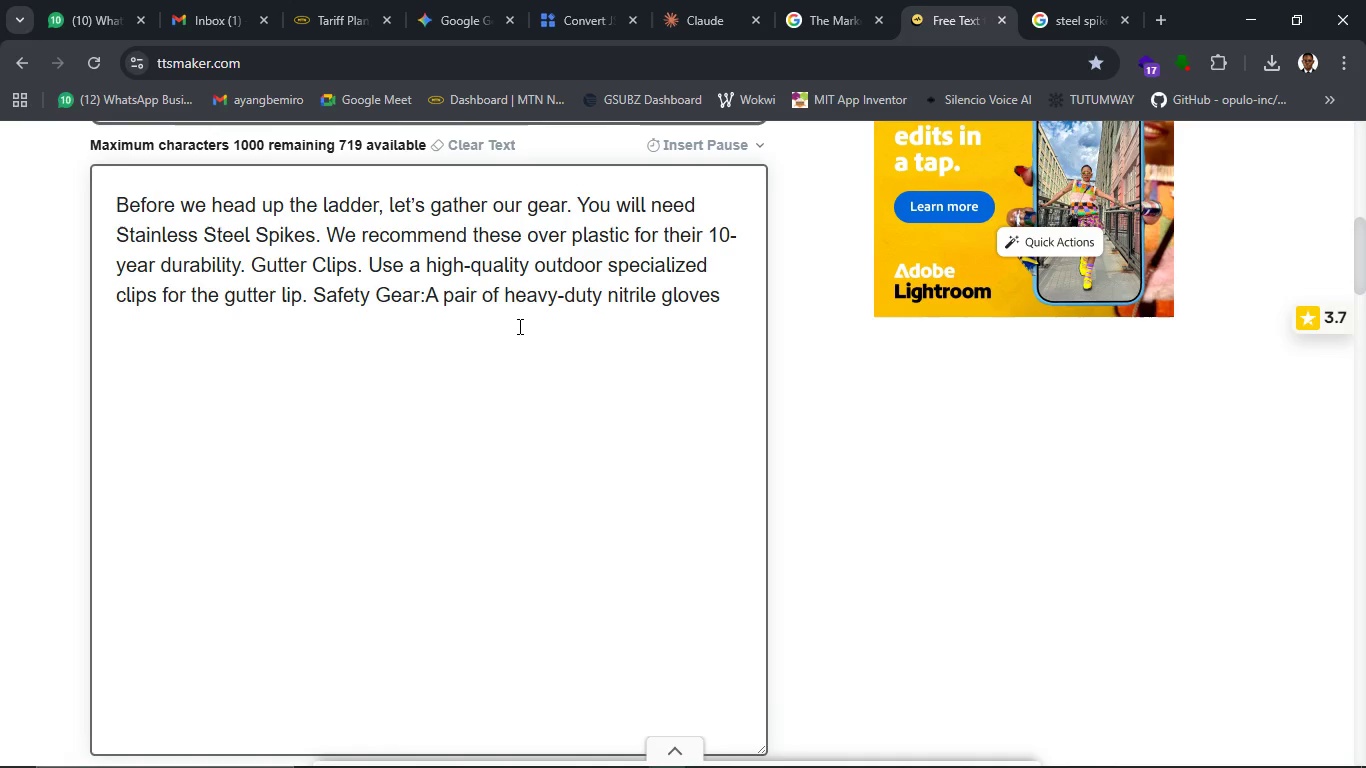 
key(Backspace)
key(Backspace)
type(. Use )
 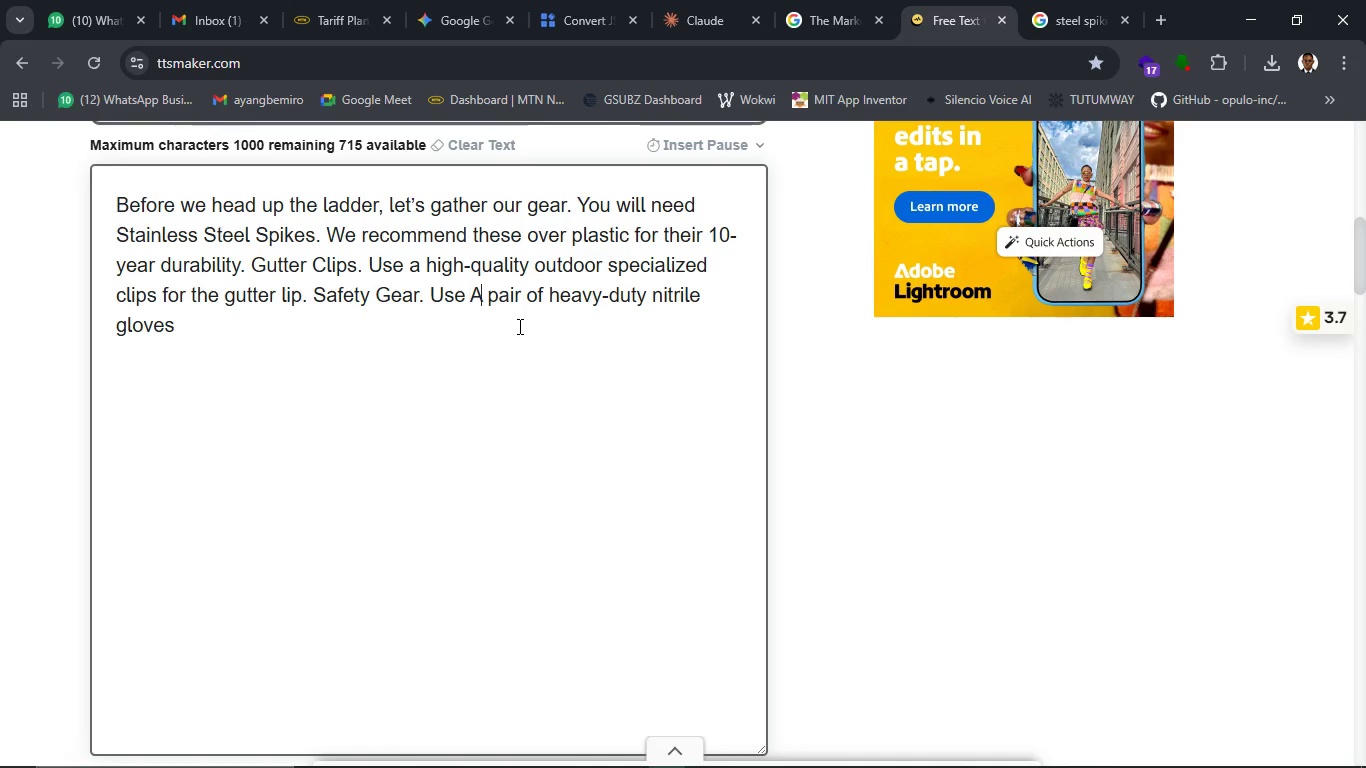 
key(ArrowRight)
 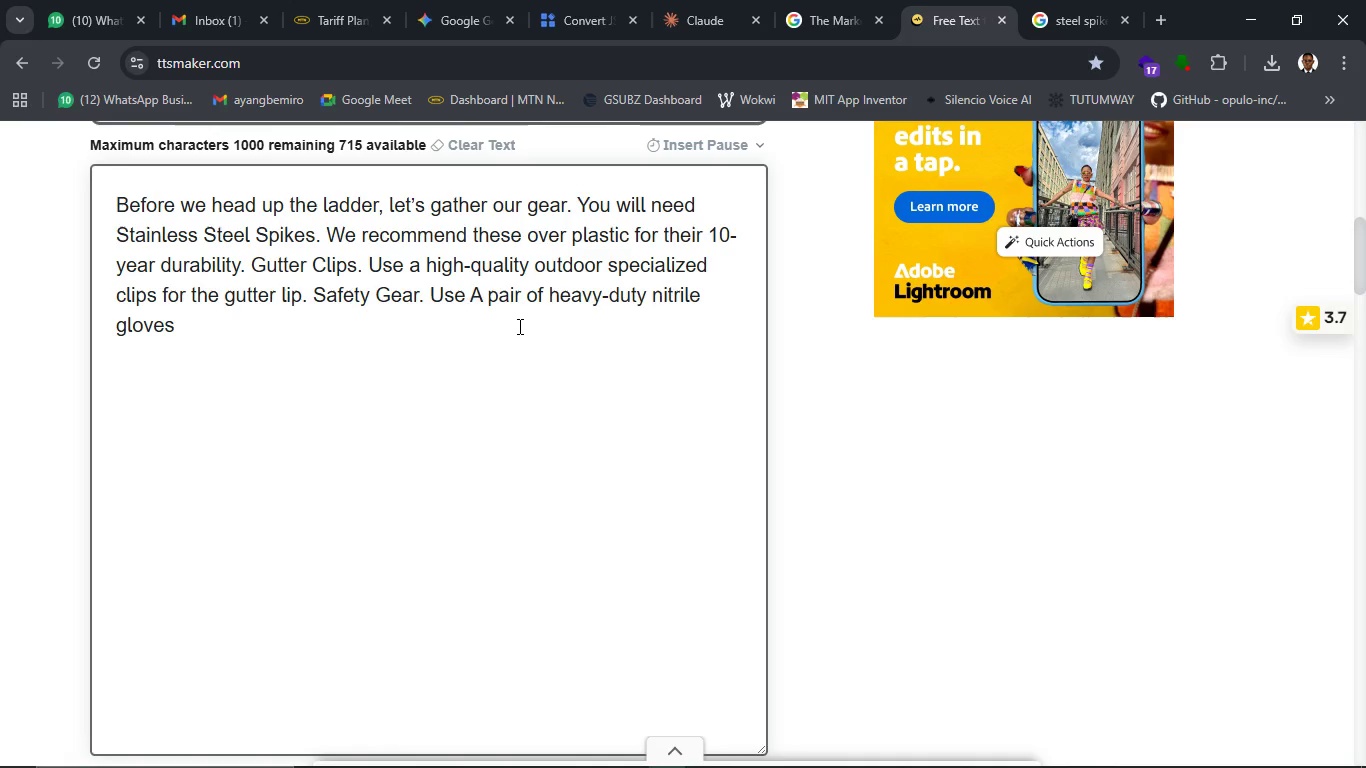 
key(Backspace)
 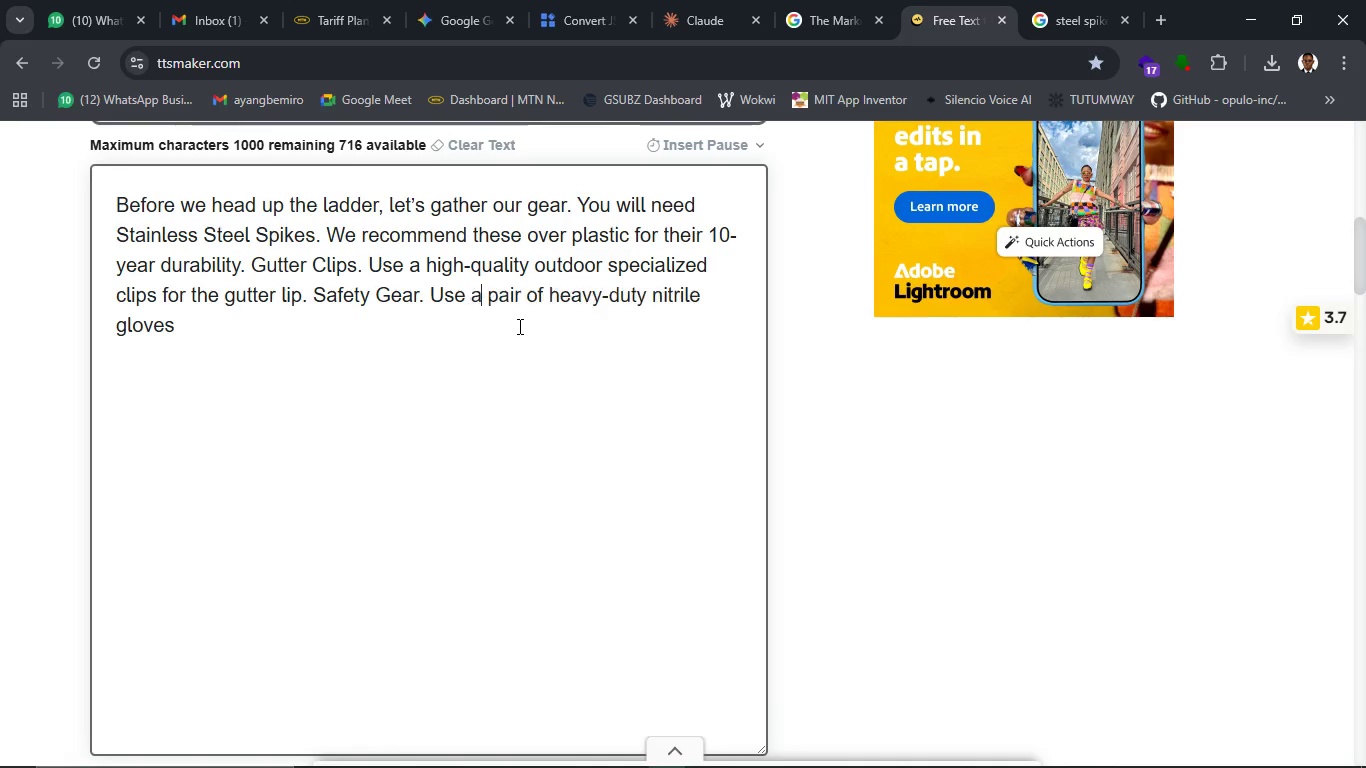 
key(A)
 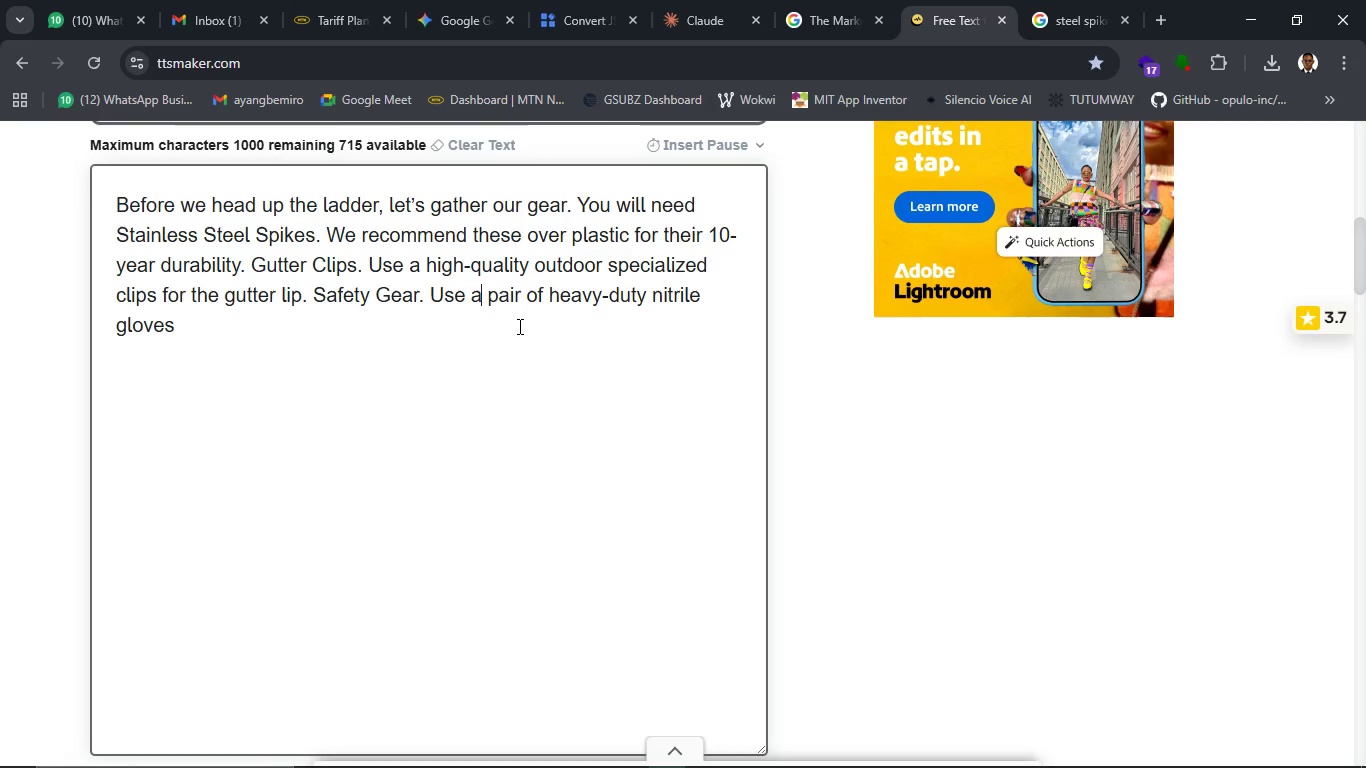 
hold_key(key=ControlLeft, duration=0.39)
 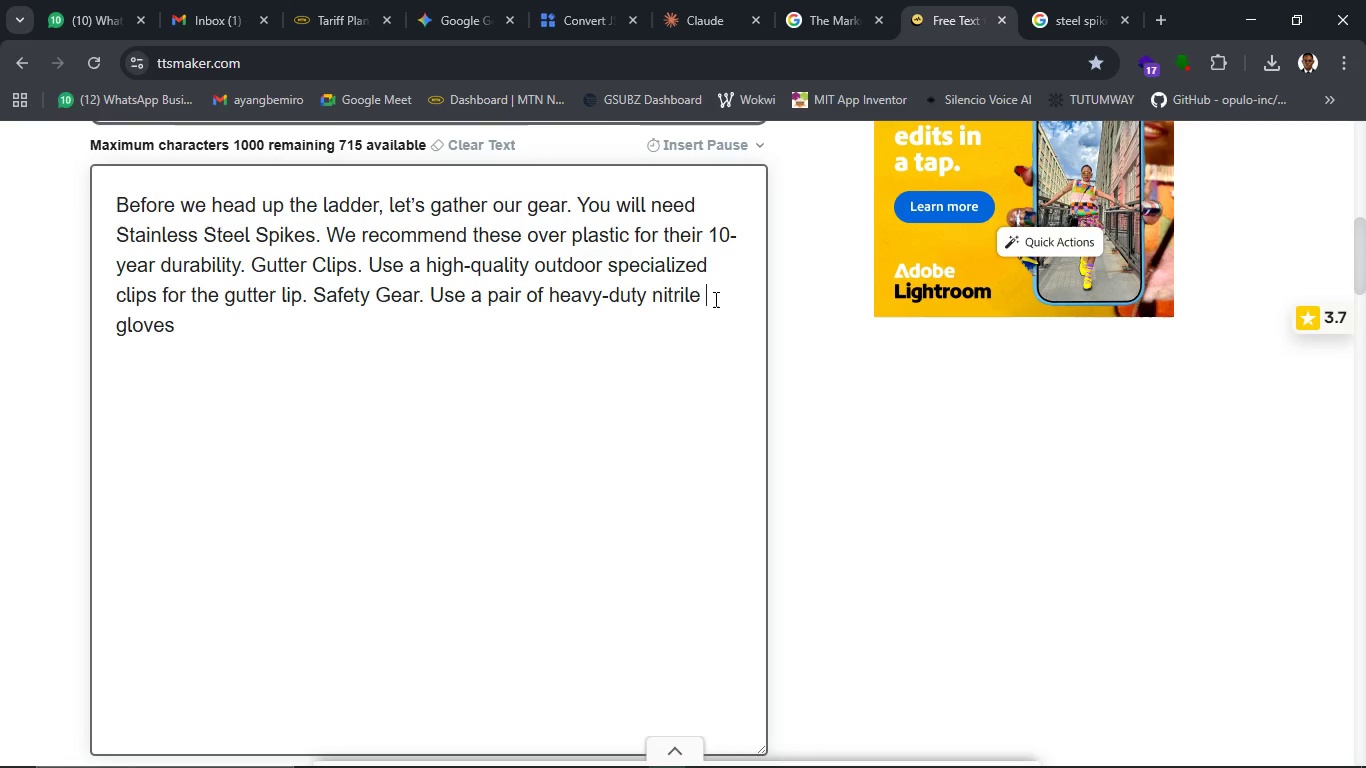 
key(Backspace)
key(Backspace)
key(Backspace)
key(Backspace)
key(Backspace)
key(Backspace)
key(Backspace)
key(Backspace)
key(Backspace)
type( hand )
 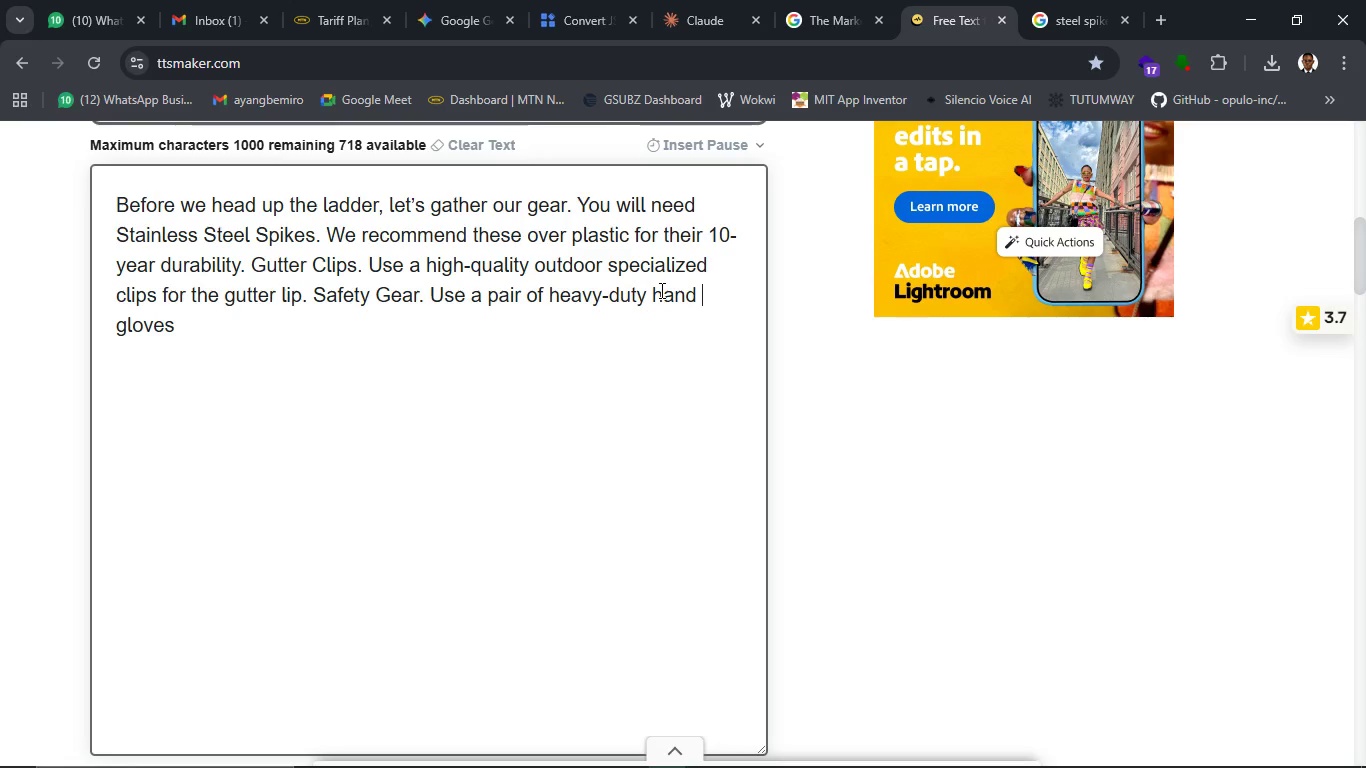 
hold_key(key=ControlLeft, duration=0.33)
 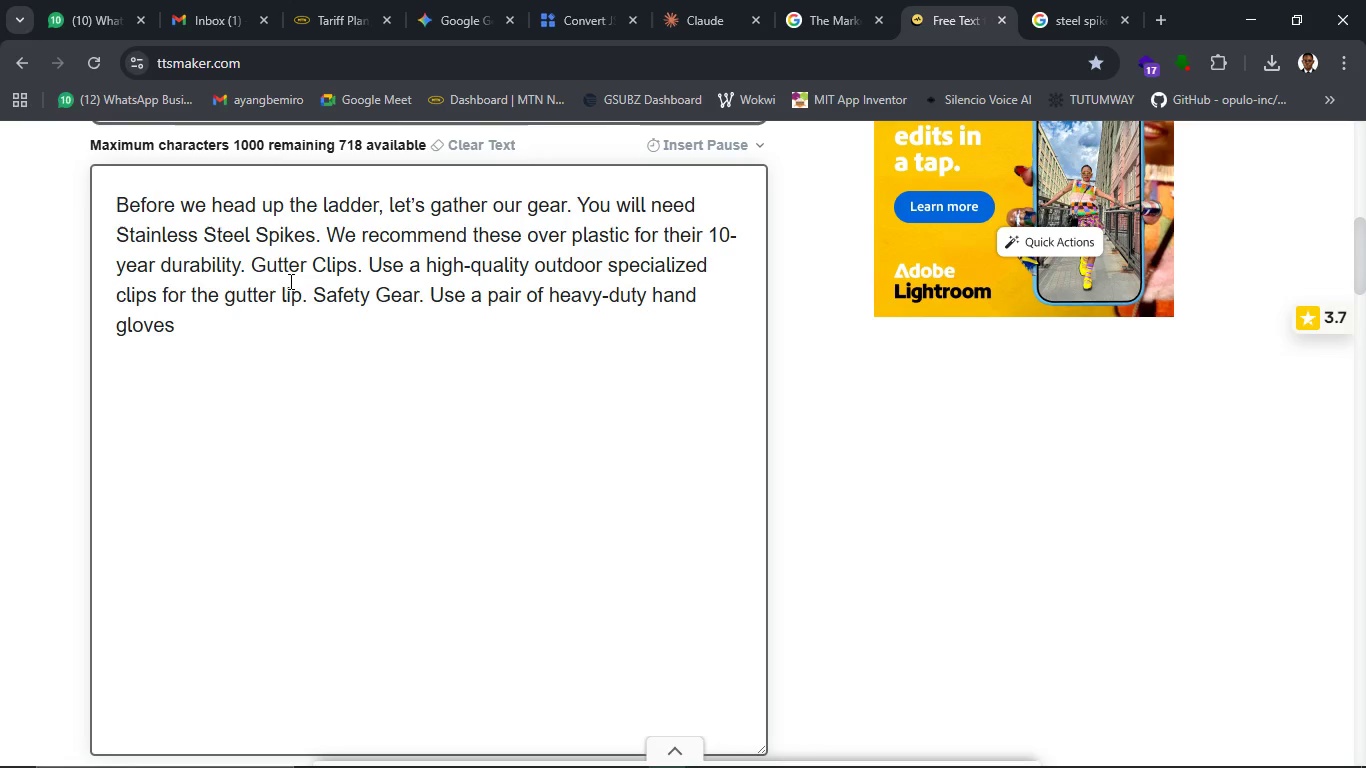 
left_click([315, 328])
 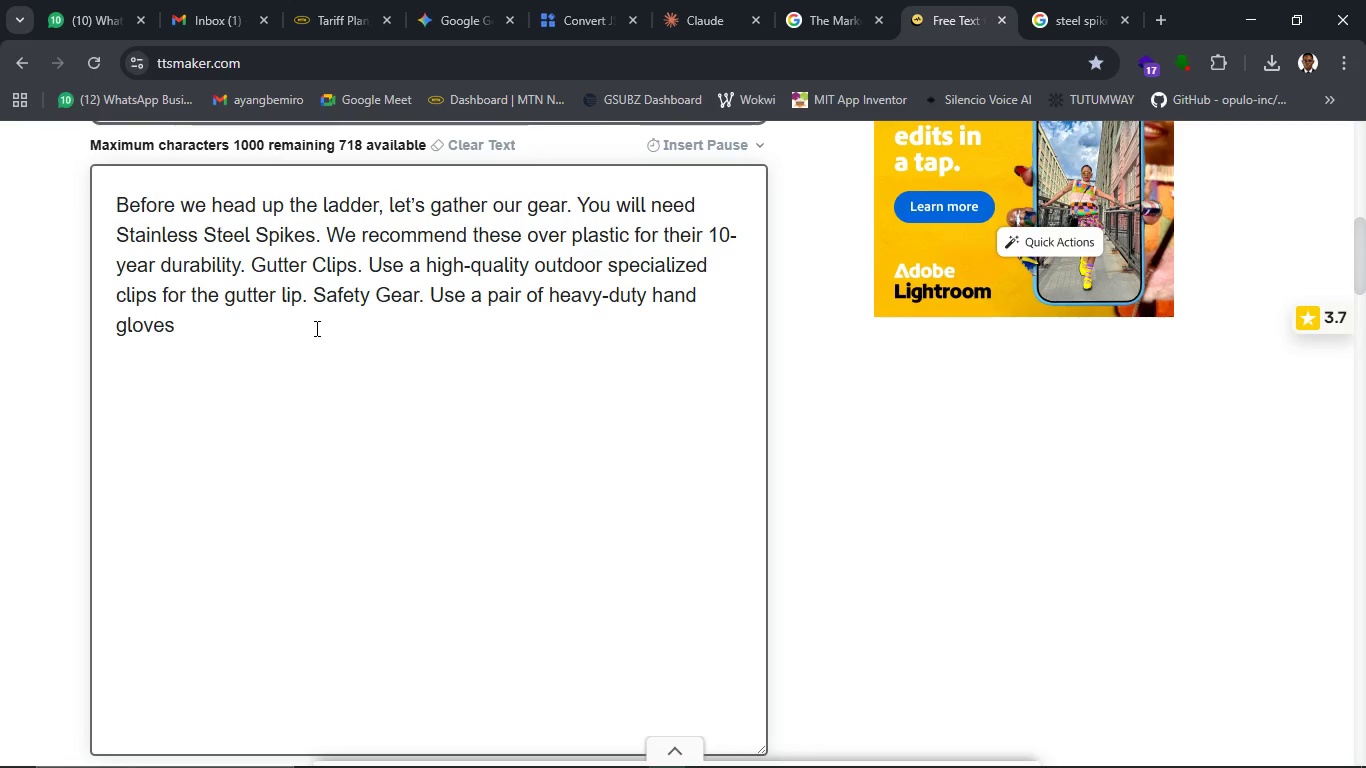 
key(Period)
 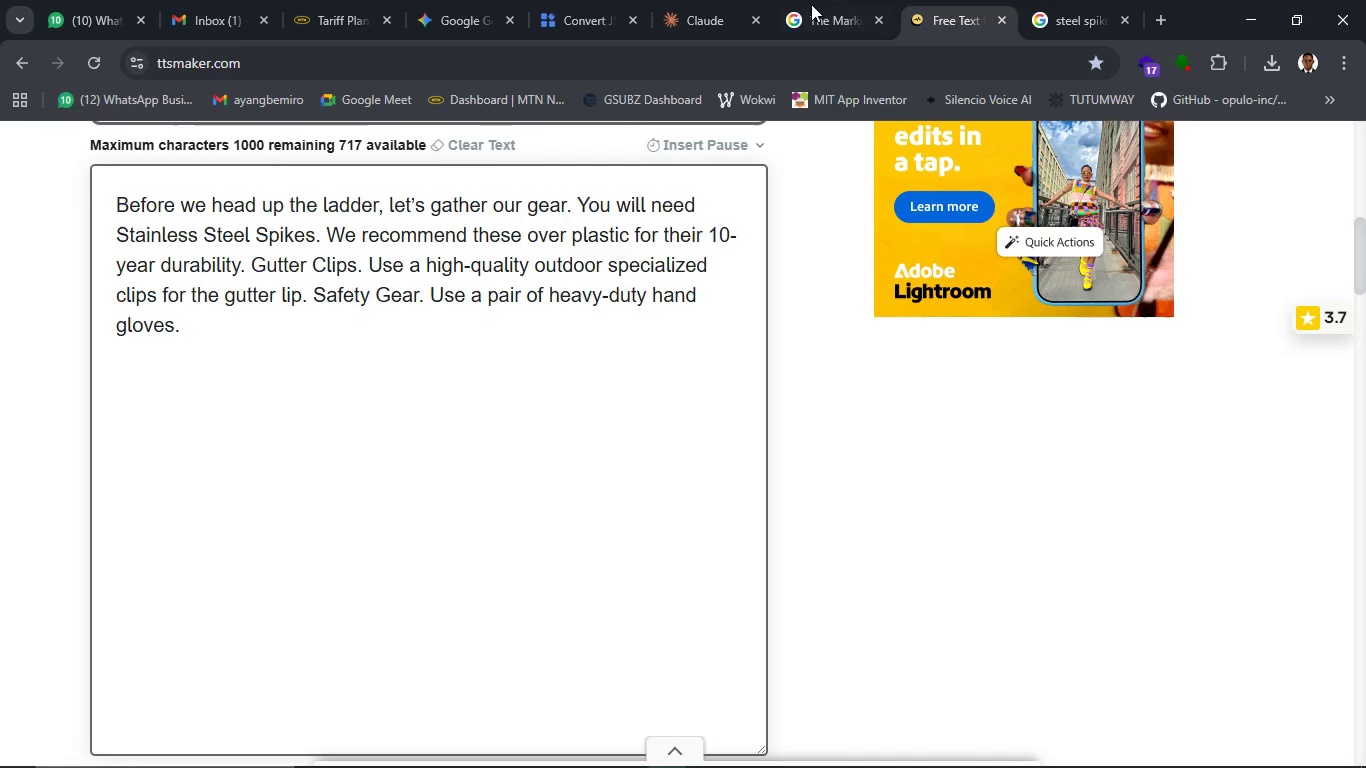 
left_click([822, 0])
 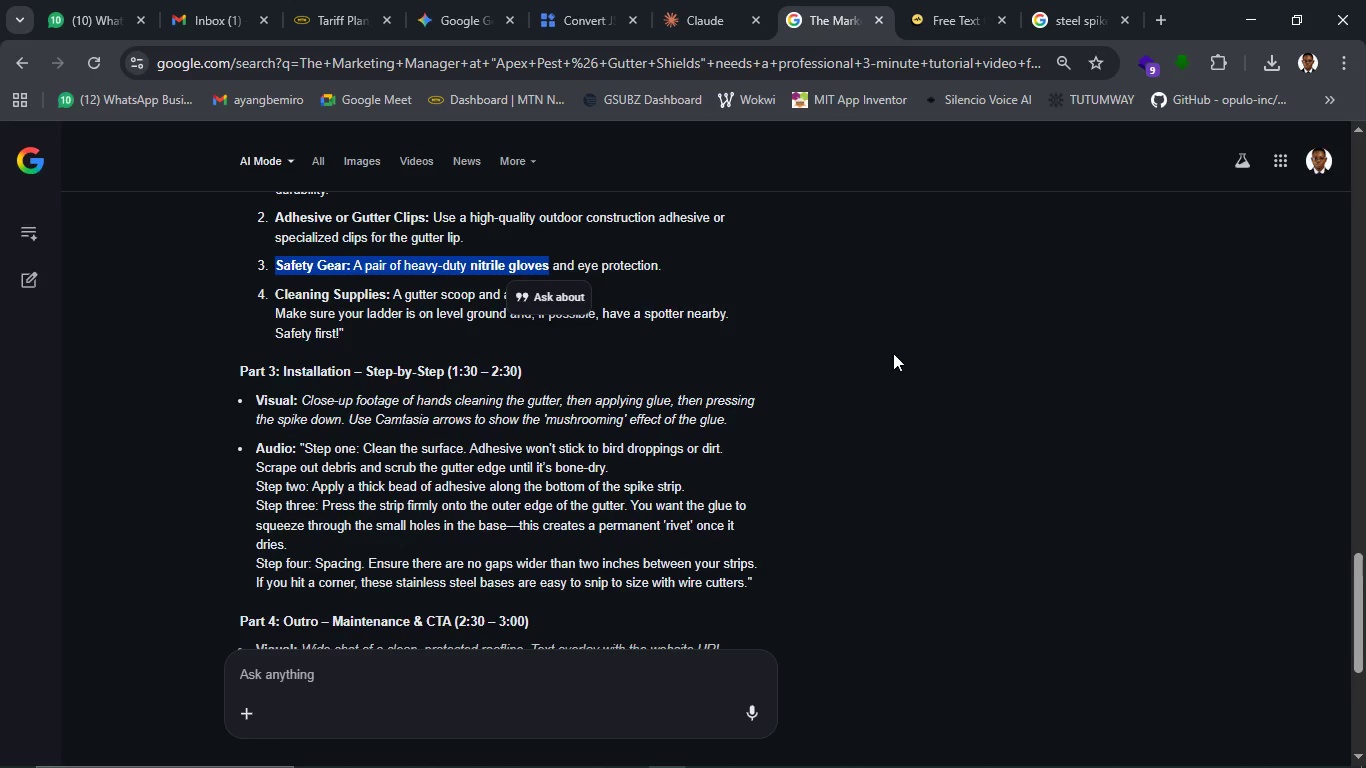 
left_click([895, 353])
 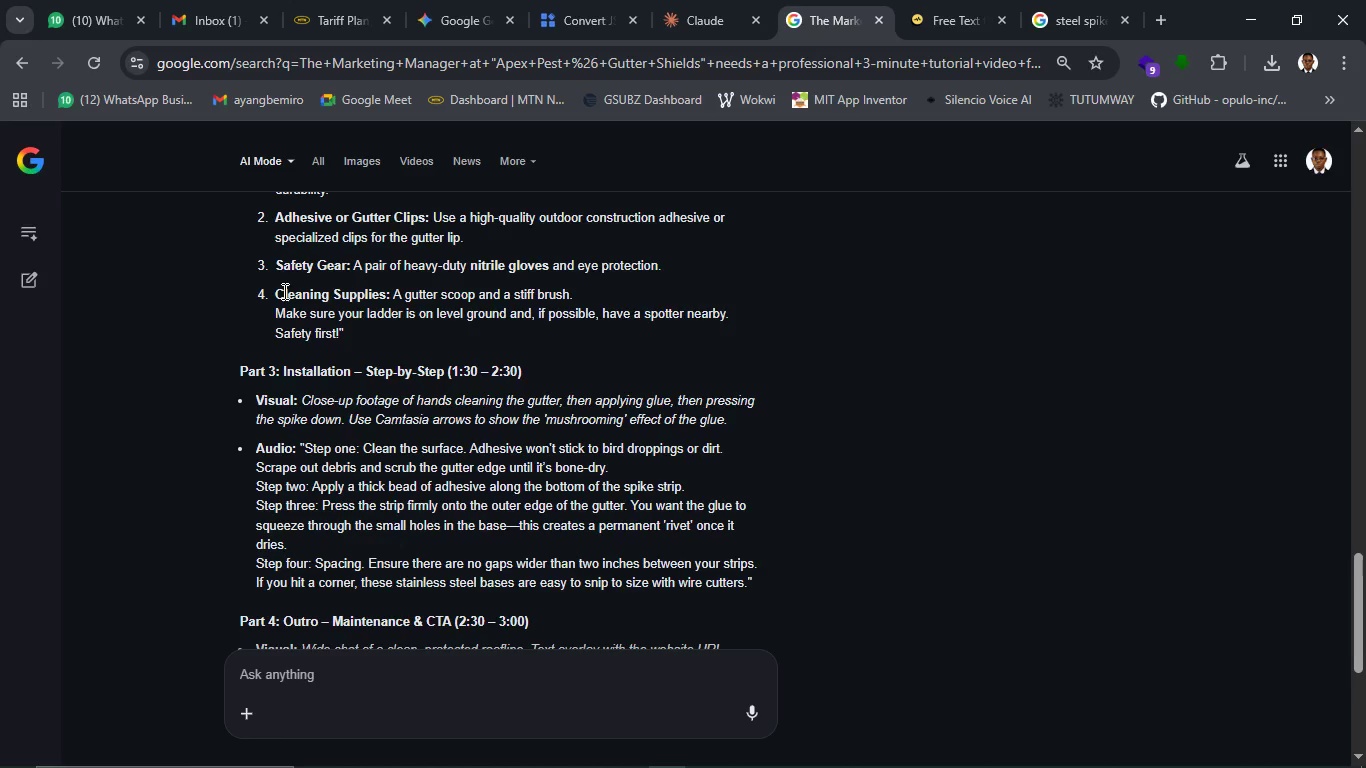 
wait(7.75)
 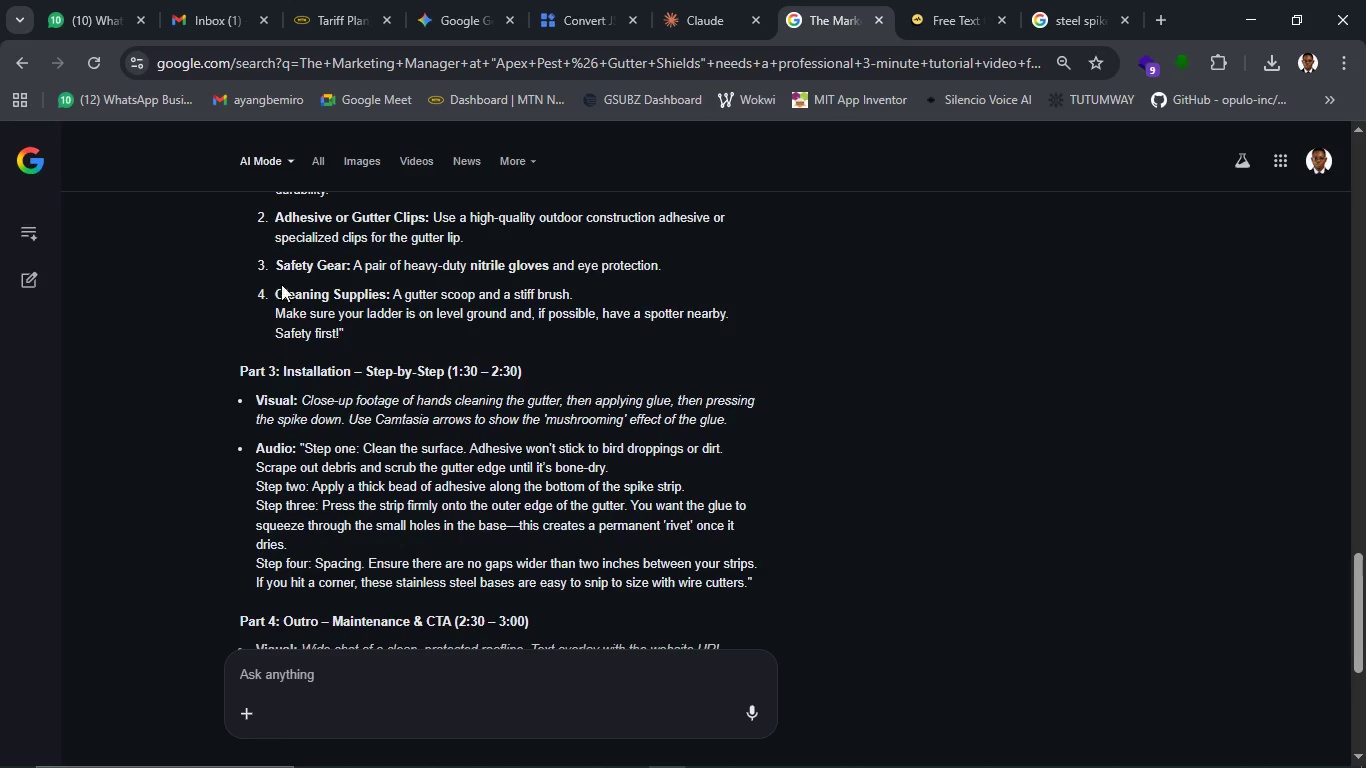 
left_click_drag(start_coordinate=[277, 291], to_coordinate=[353, 333])
 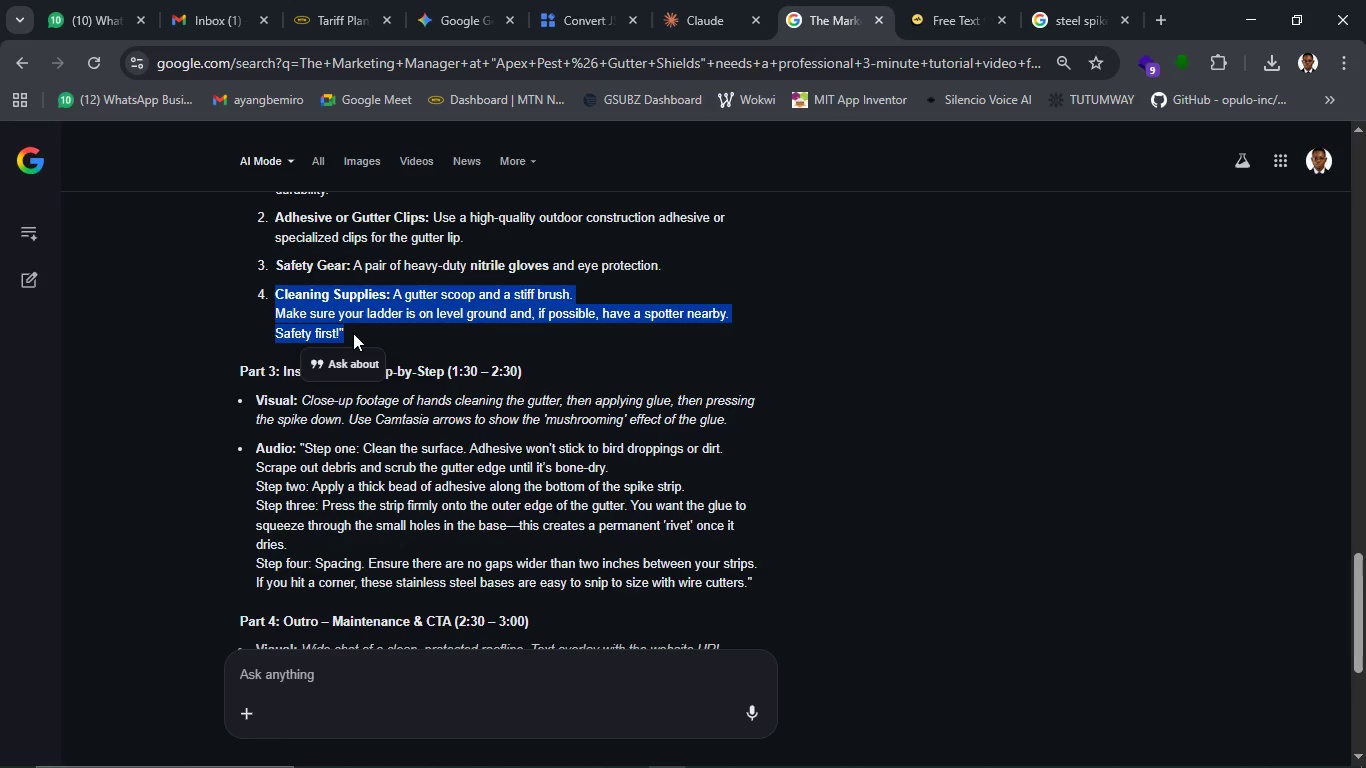 
key(Control+C)
 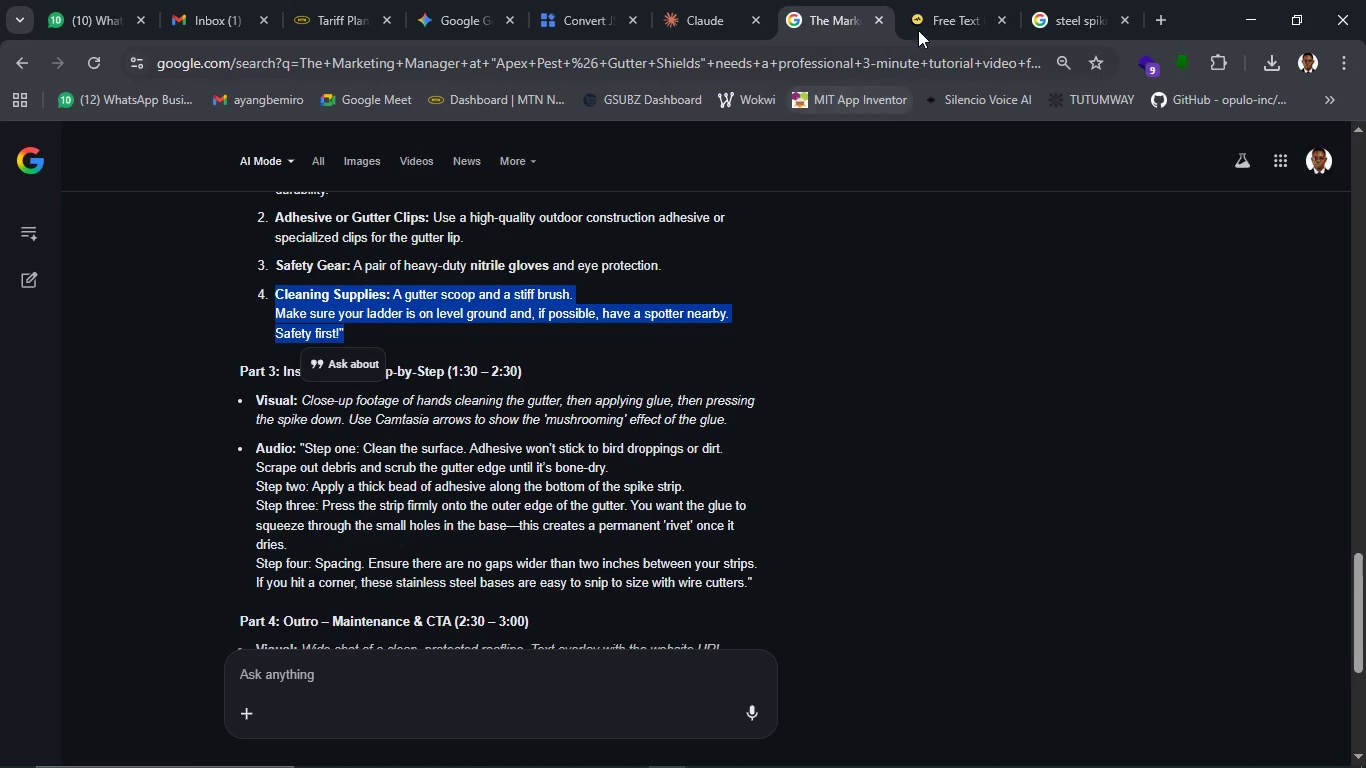 
left_click([927, 20])
 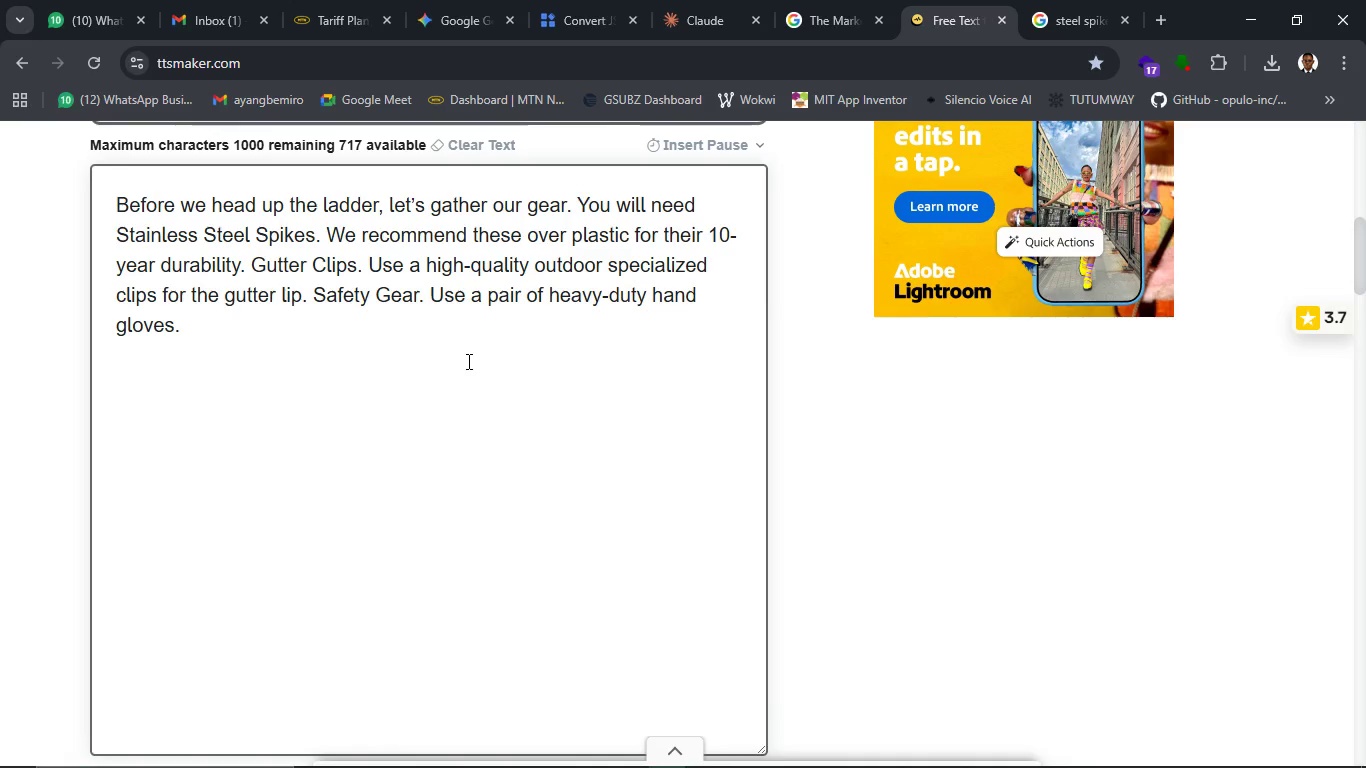 
key(Space)
 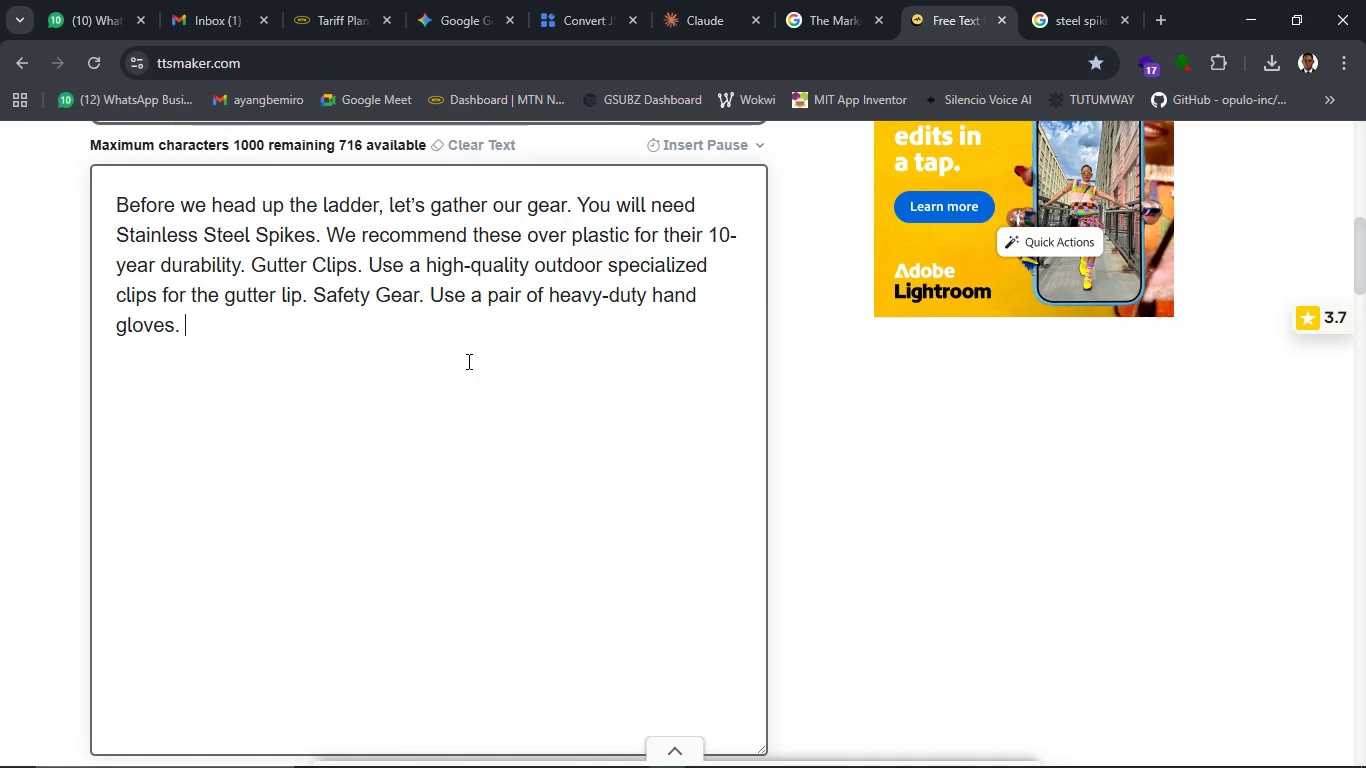 
key(Control+V)
 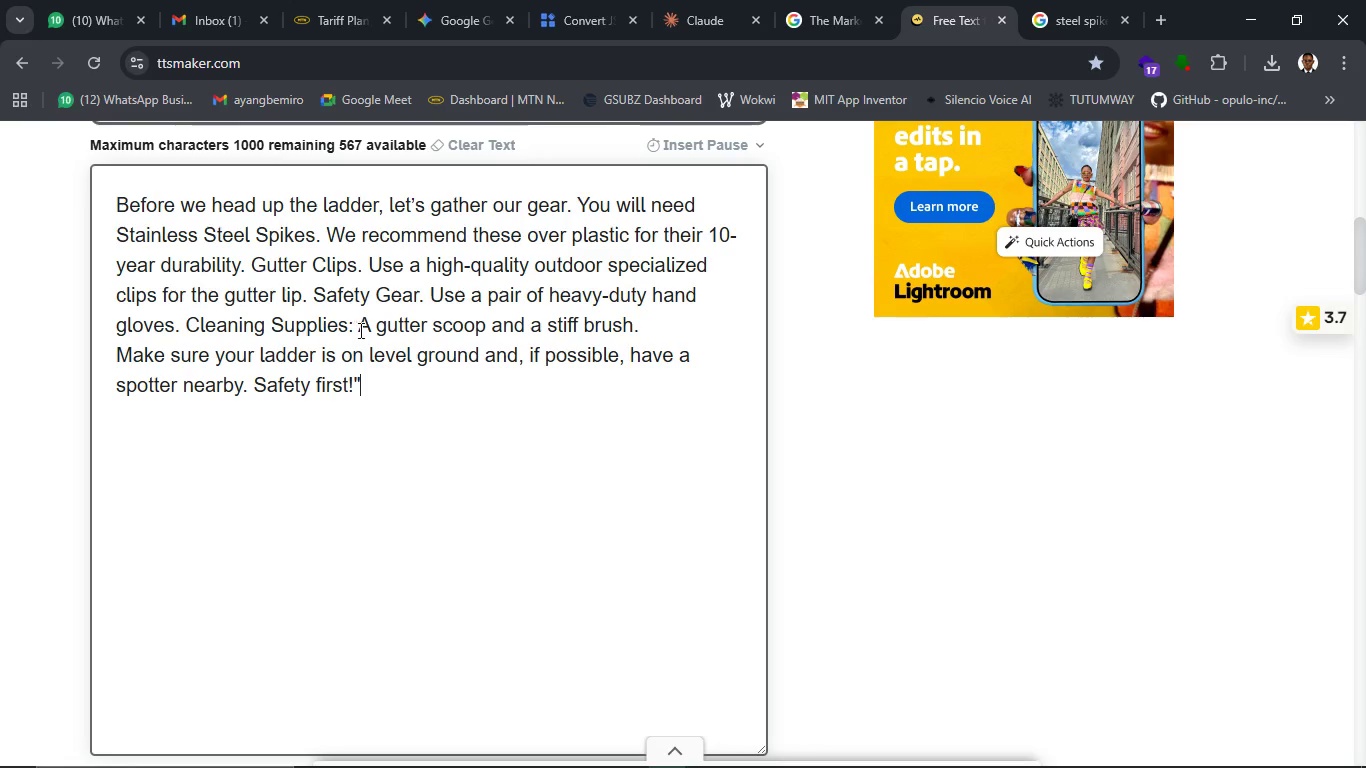 
left_click([361, 334])
 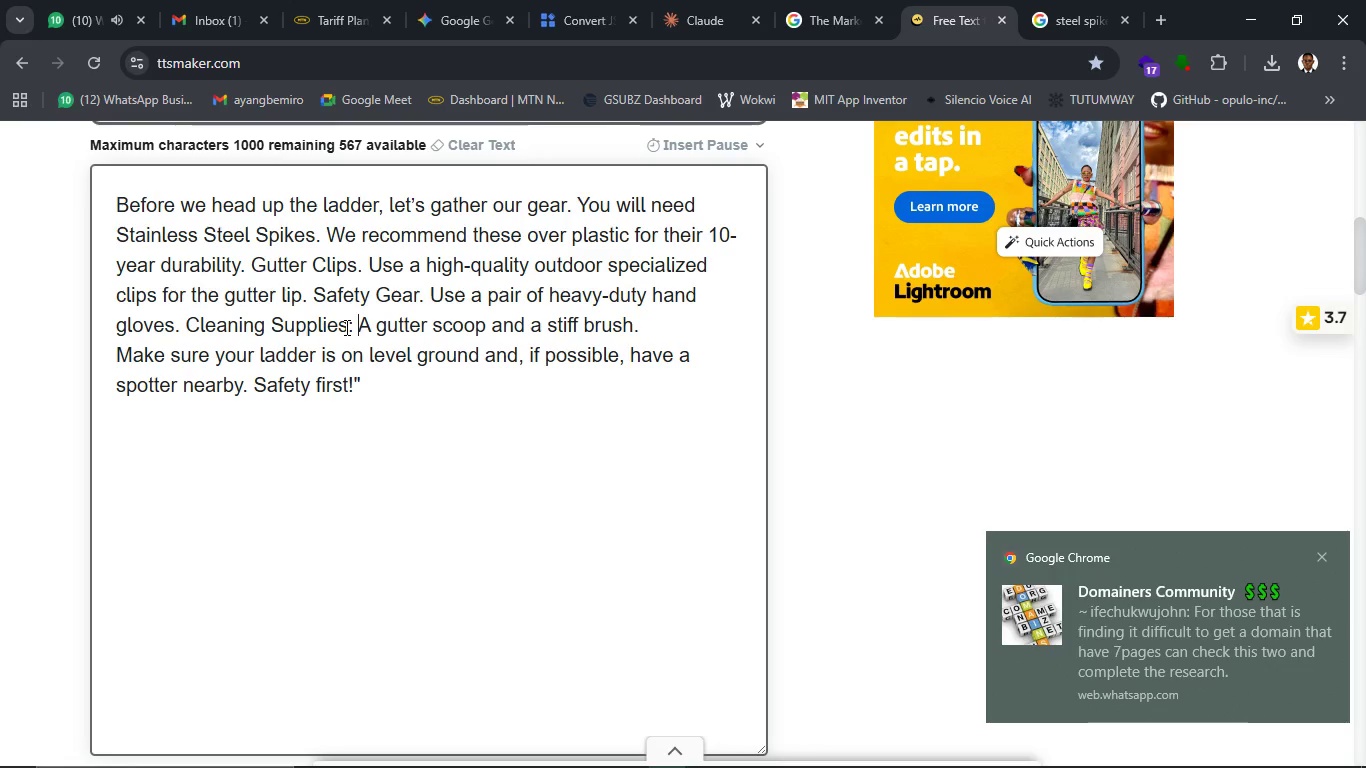 
key(Backspace)
 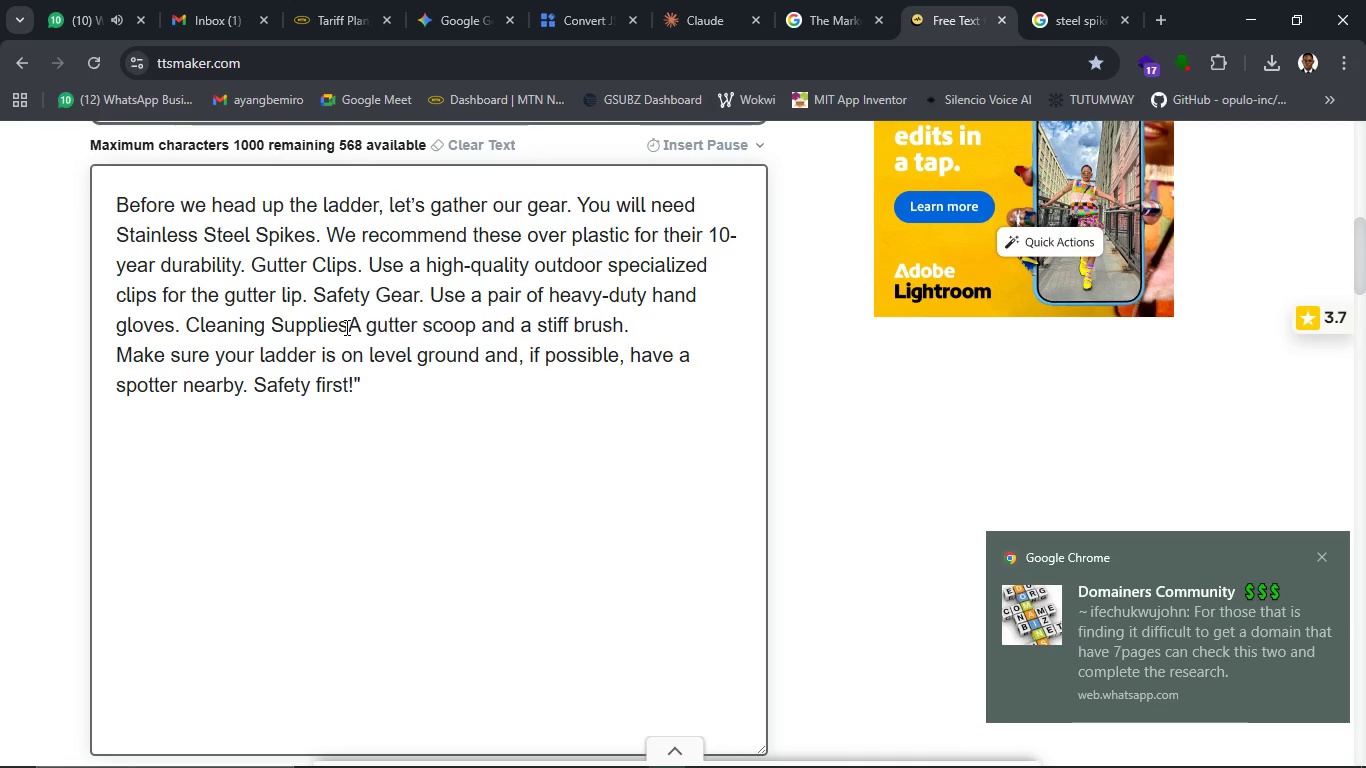 
key(Backspace)
 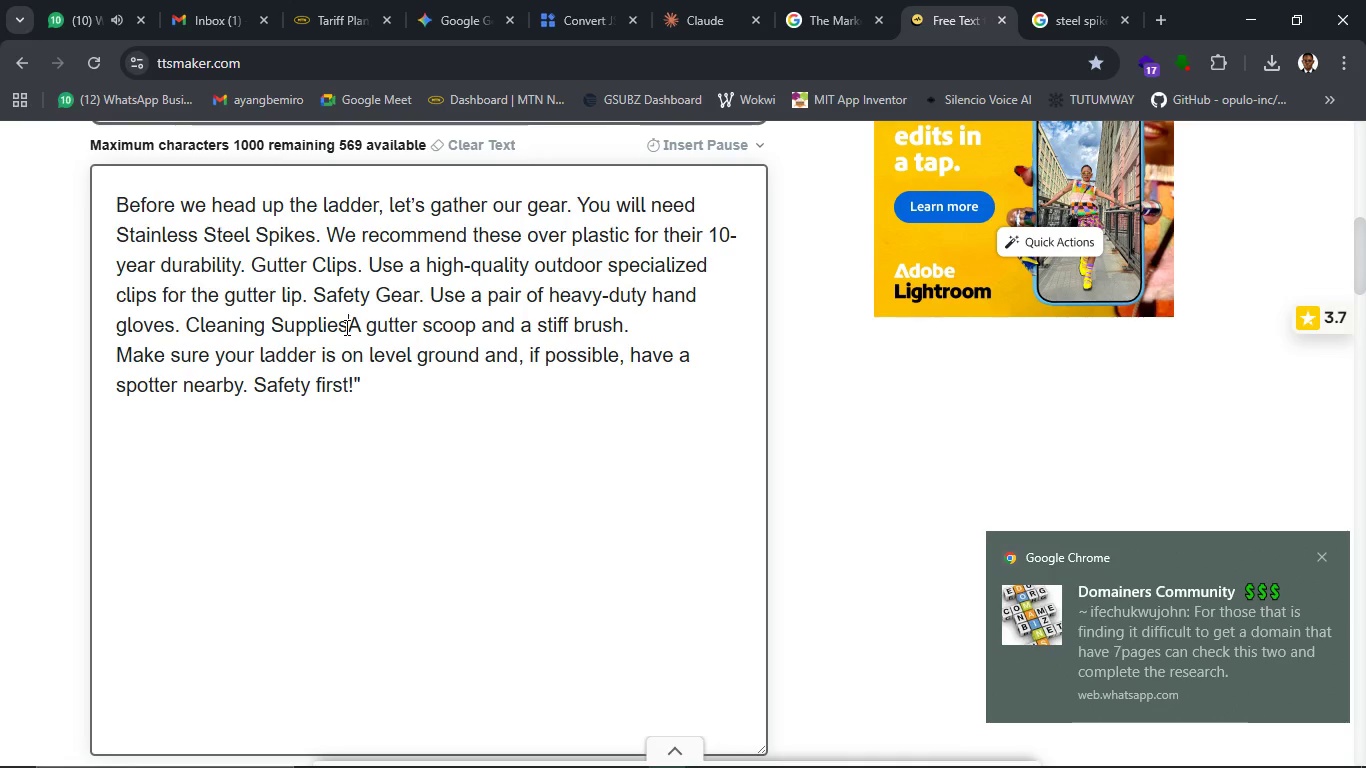 
key(Period)
 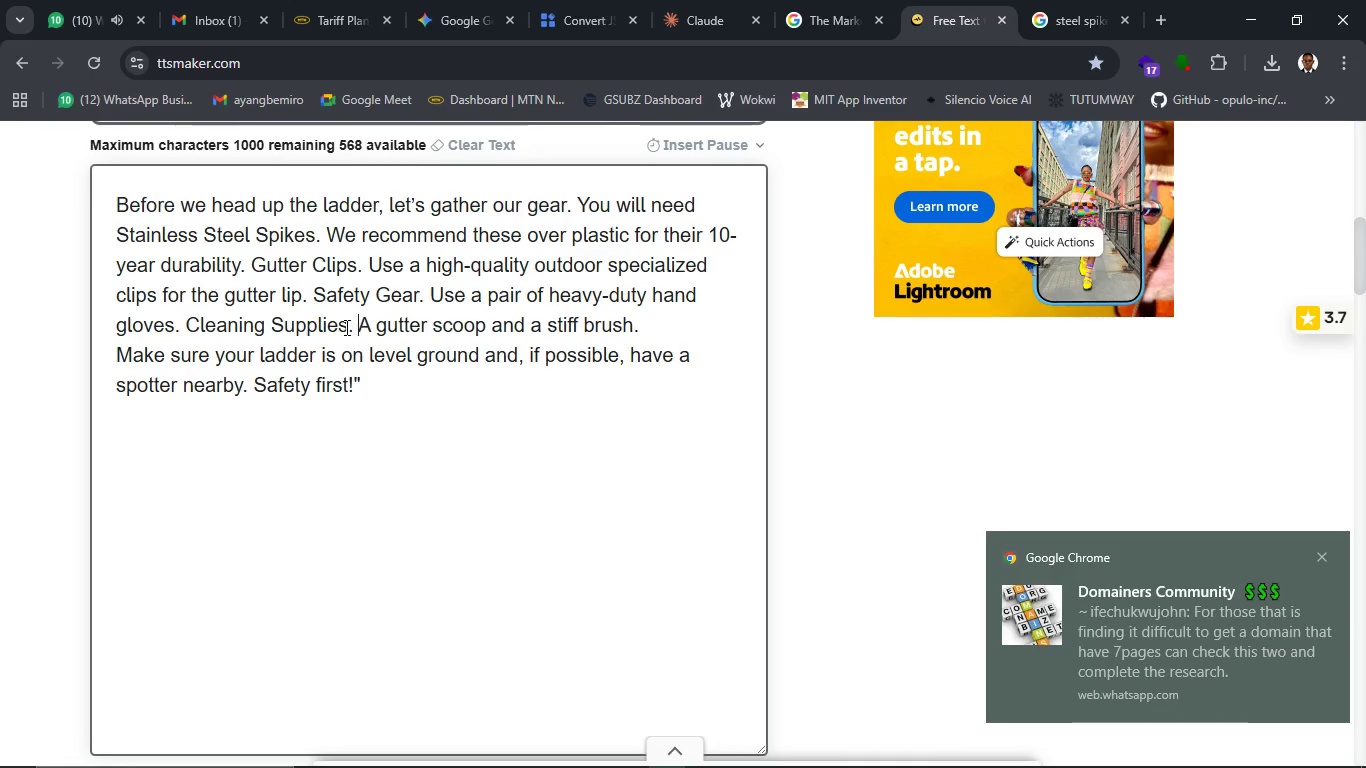 
key(Space)
 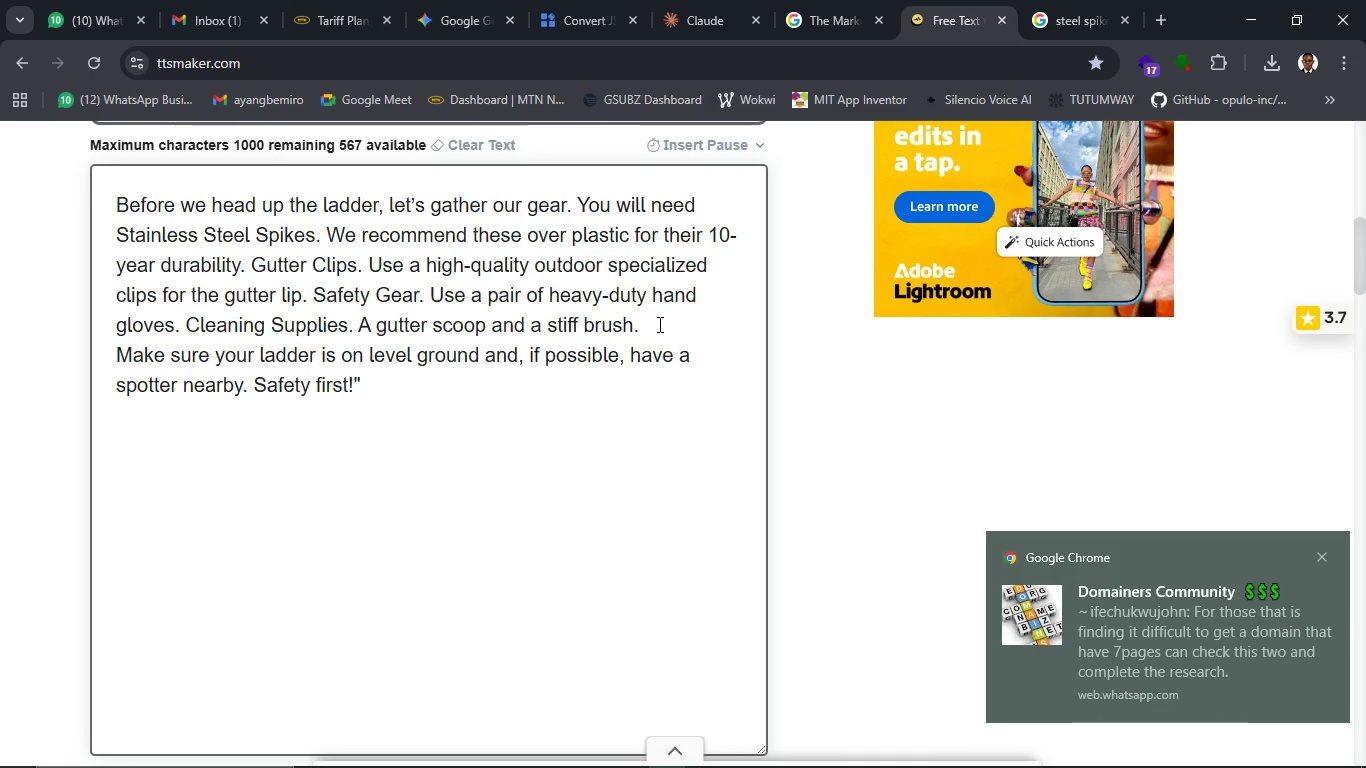 
left_click([633, 317])
 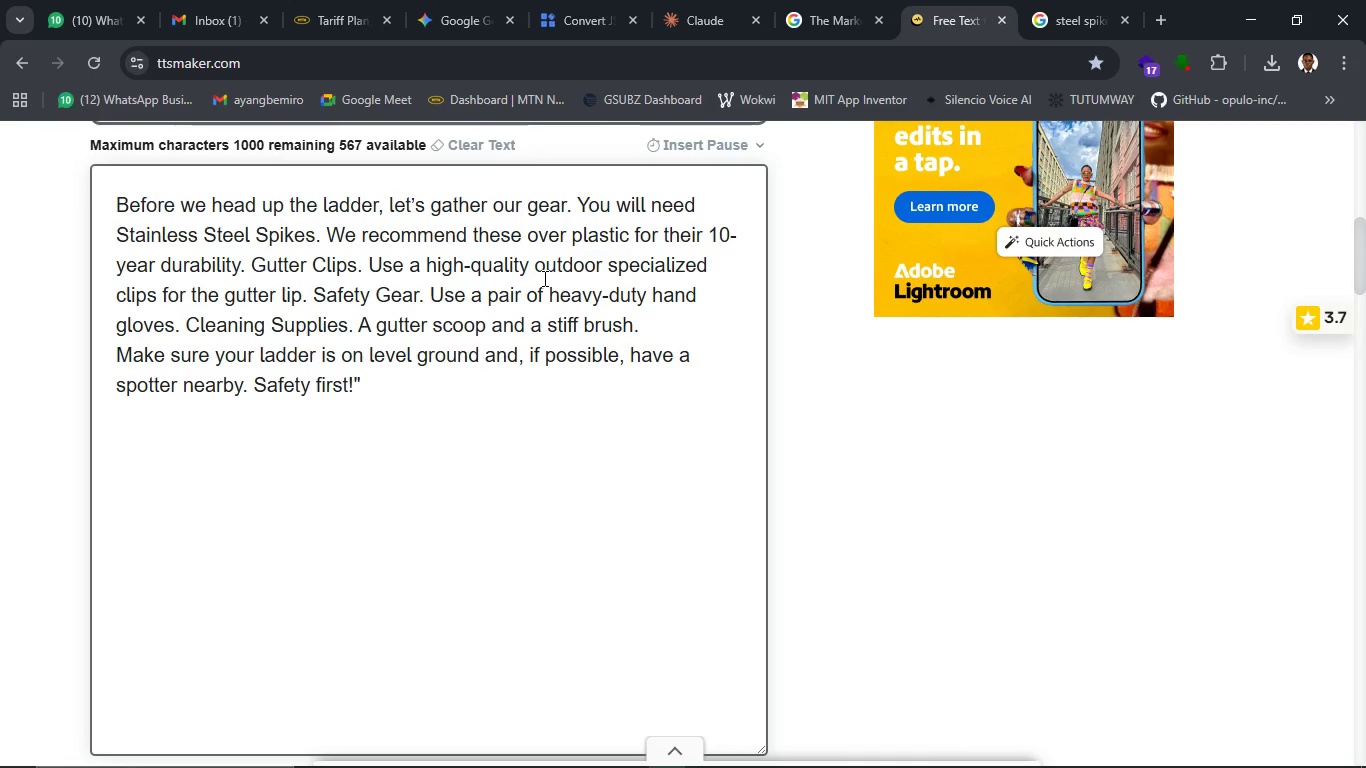 
hold_key(key=Backspace, duration=1.22)
 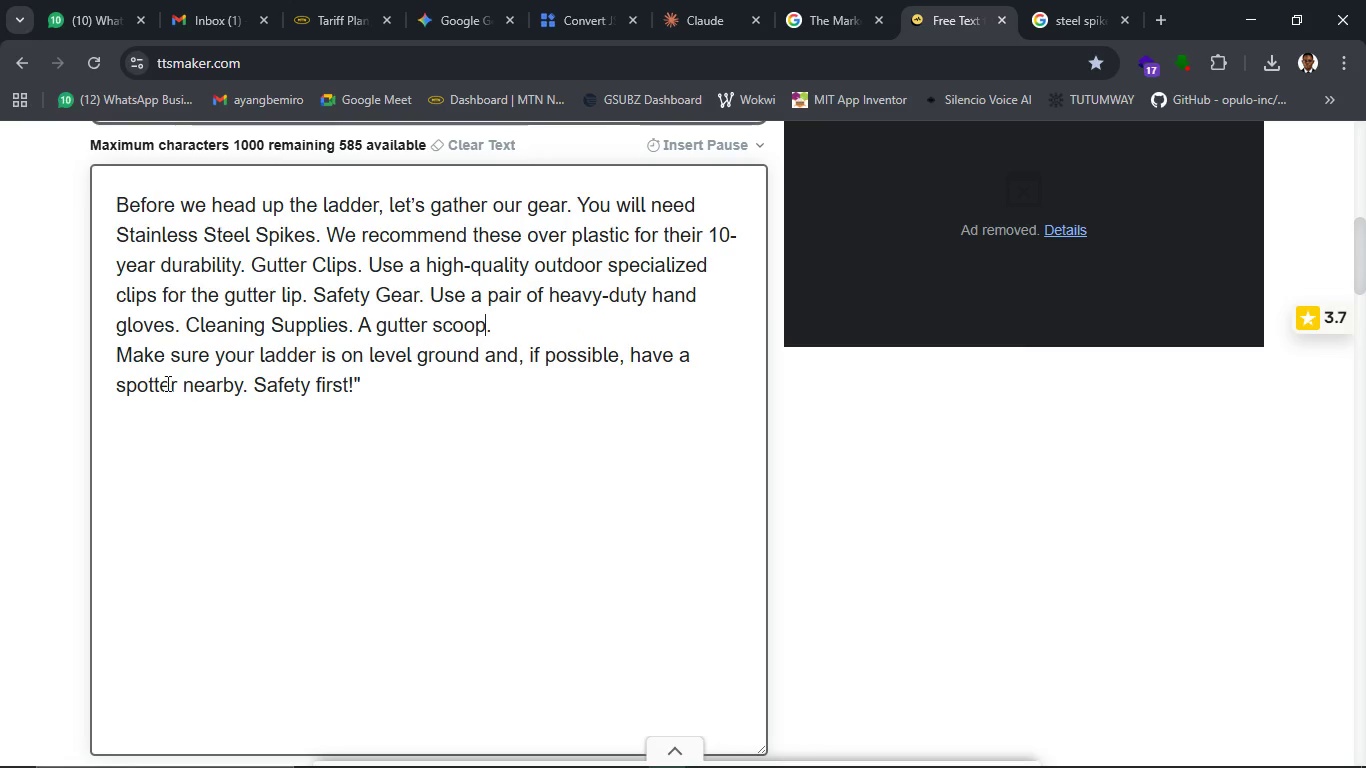 
left_click([120, 346])
 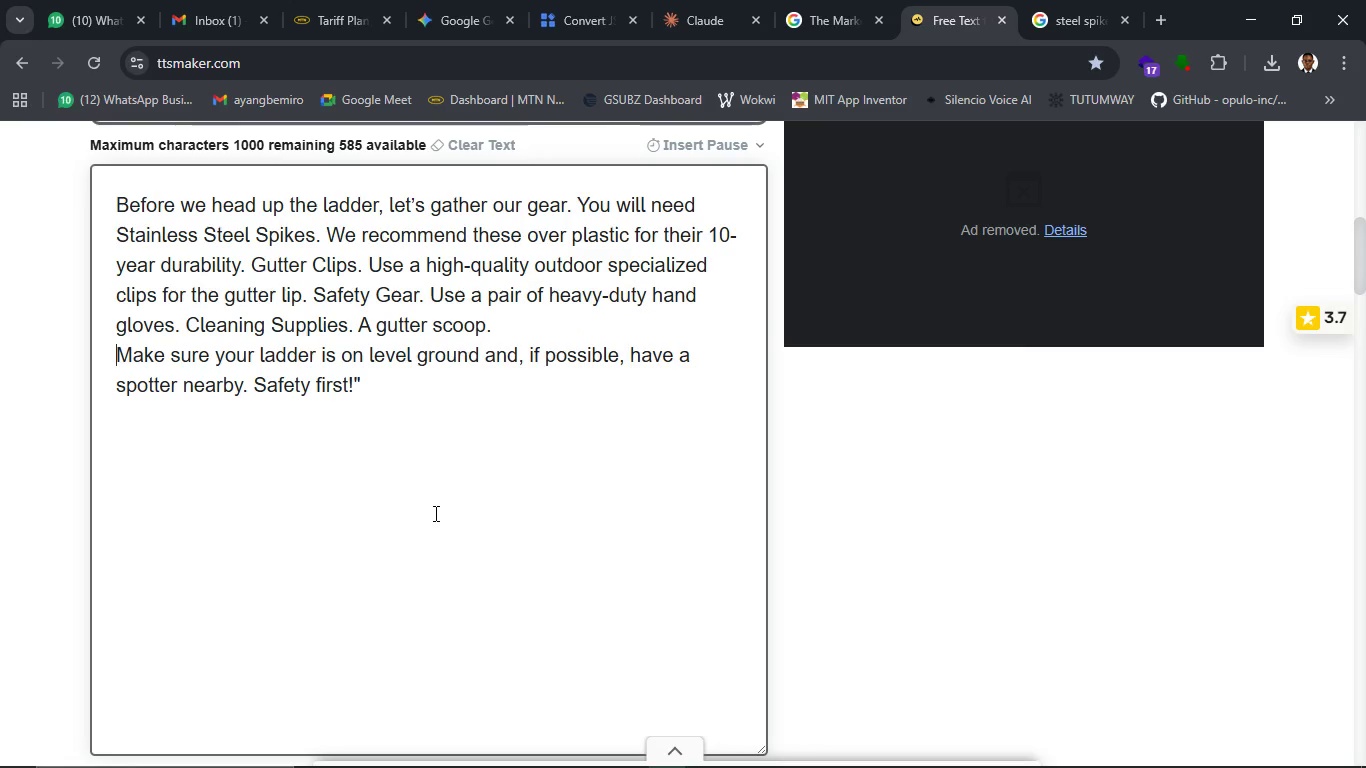 
key(Backspace)
 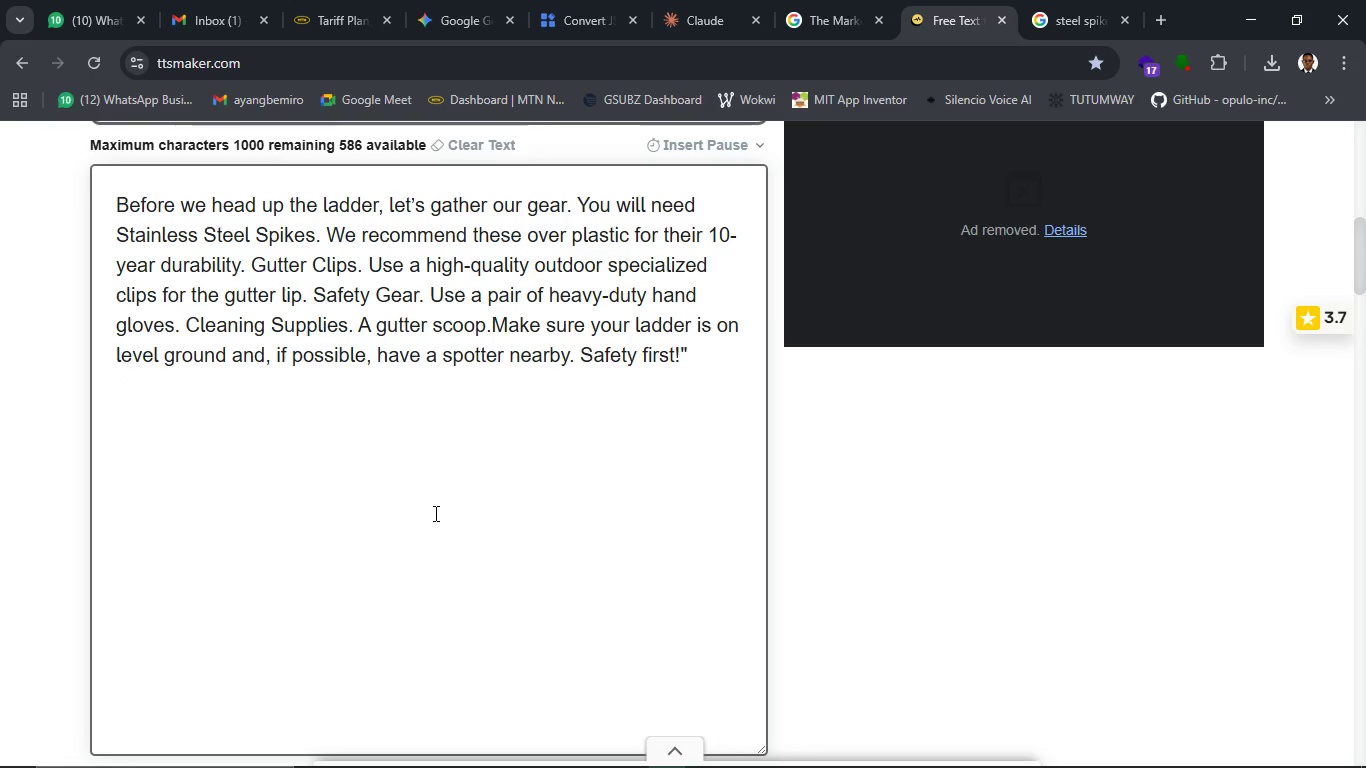 
key(Enter)
 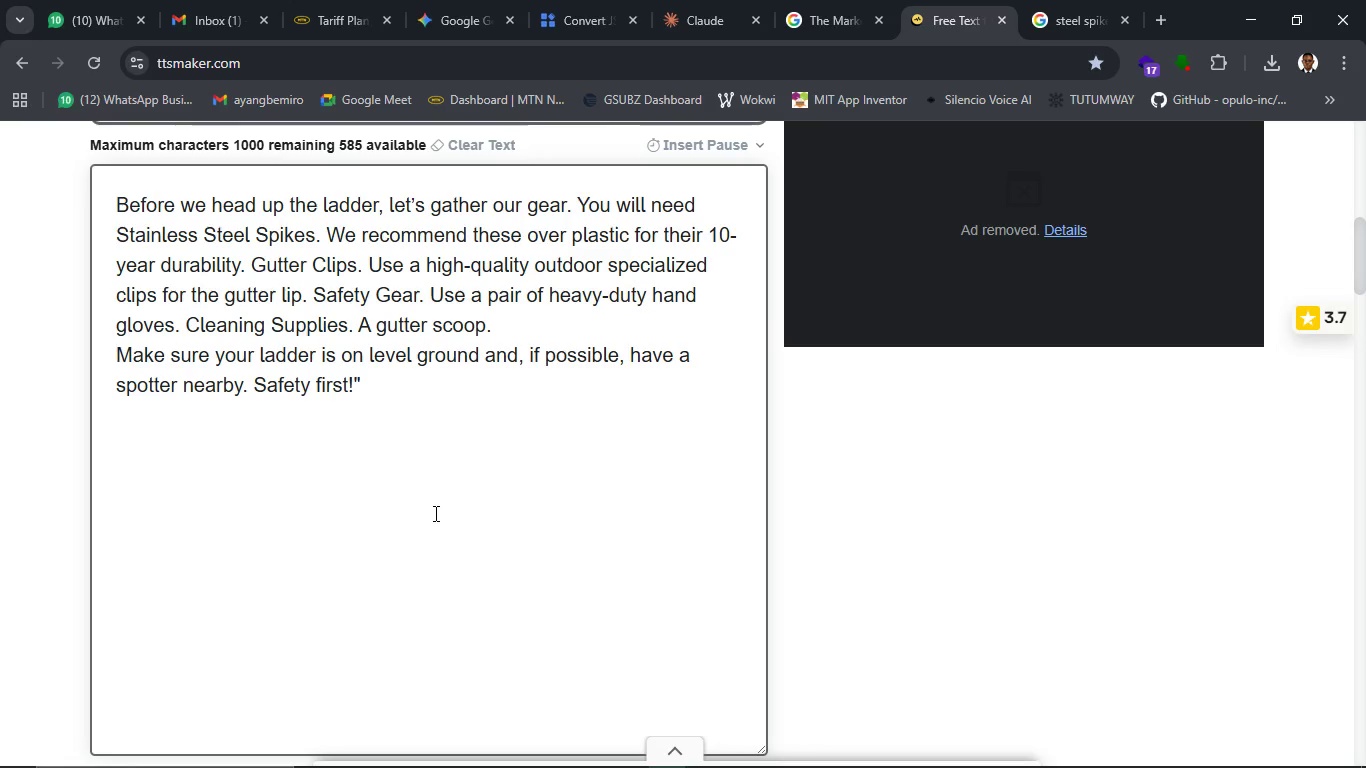 
wait(9.66)
 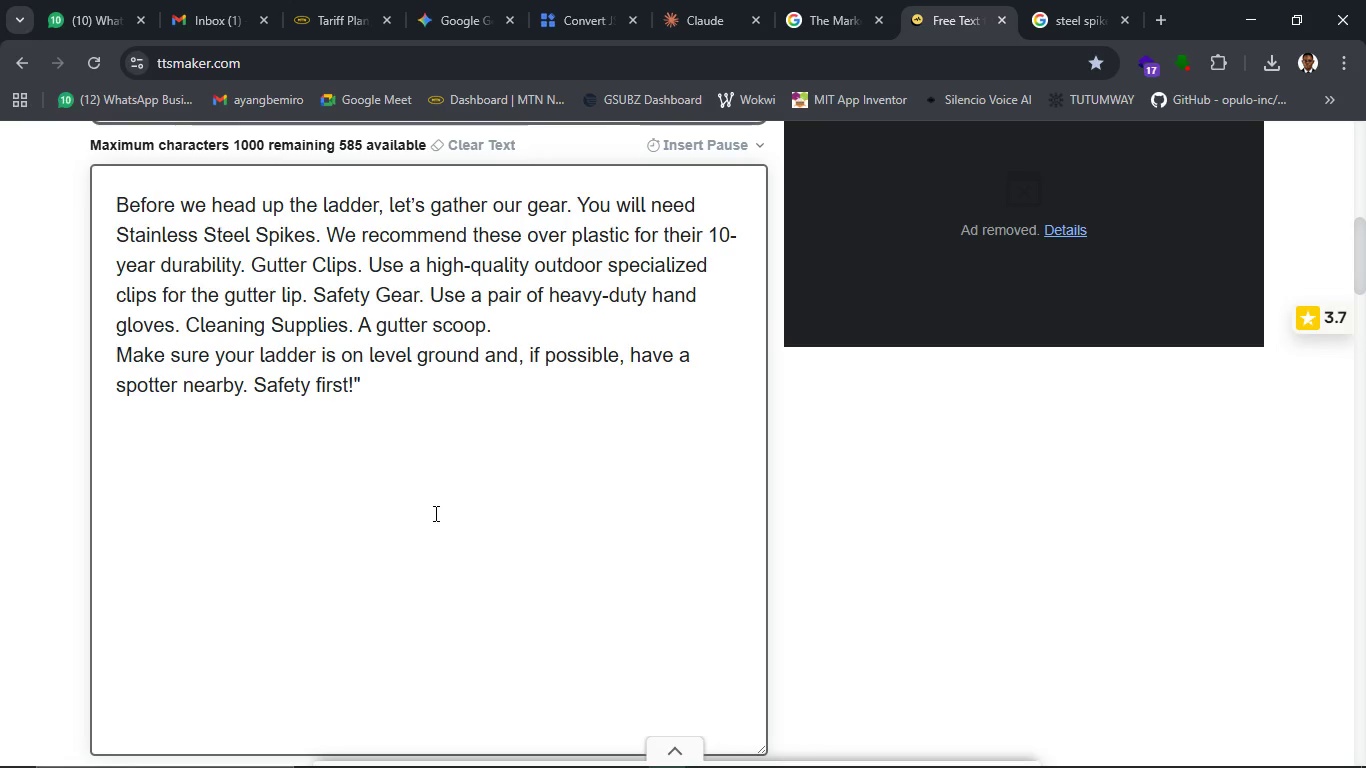 
left_click([500, 329])
 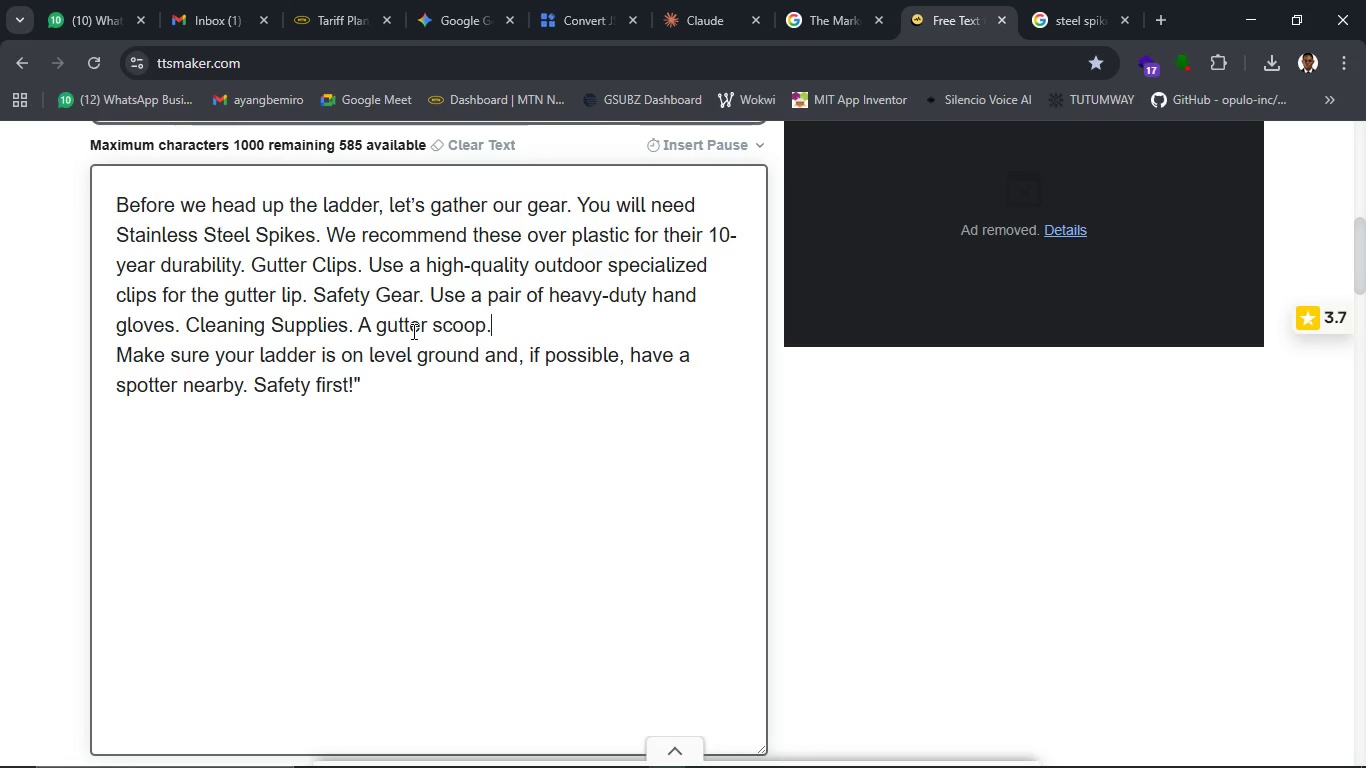 
type( A las)
key(Backspace)
type(dder.)
 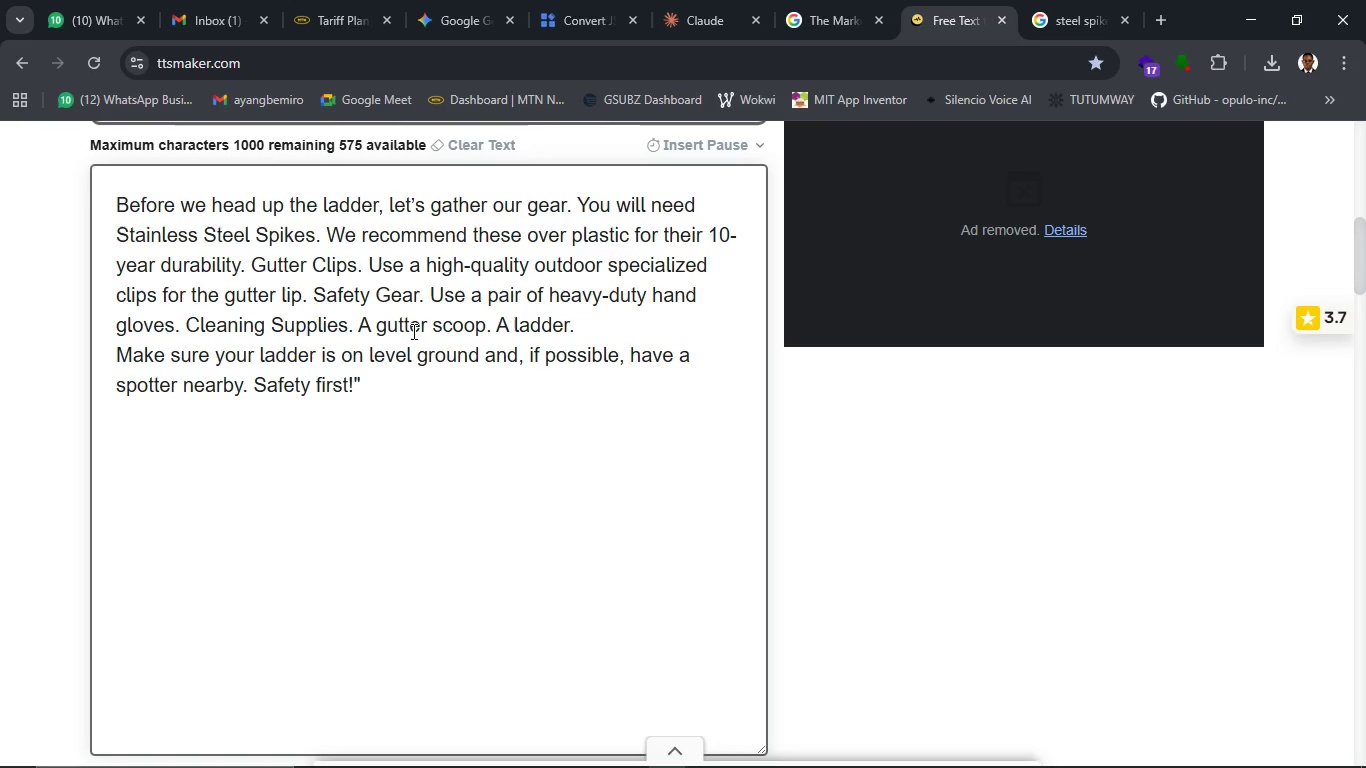 
wait(7.7)
 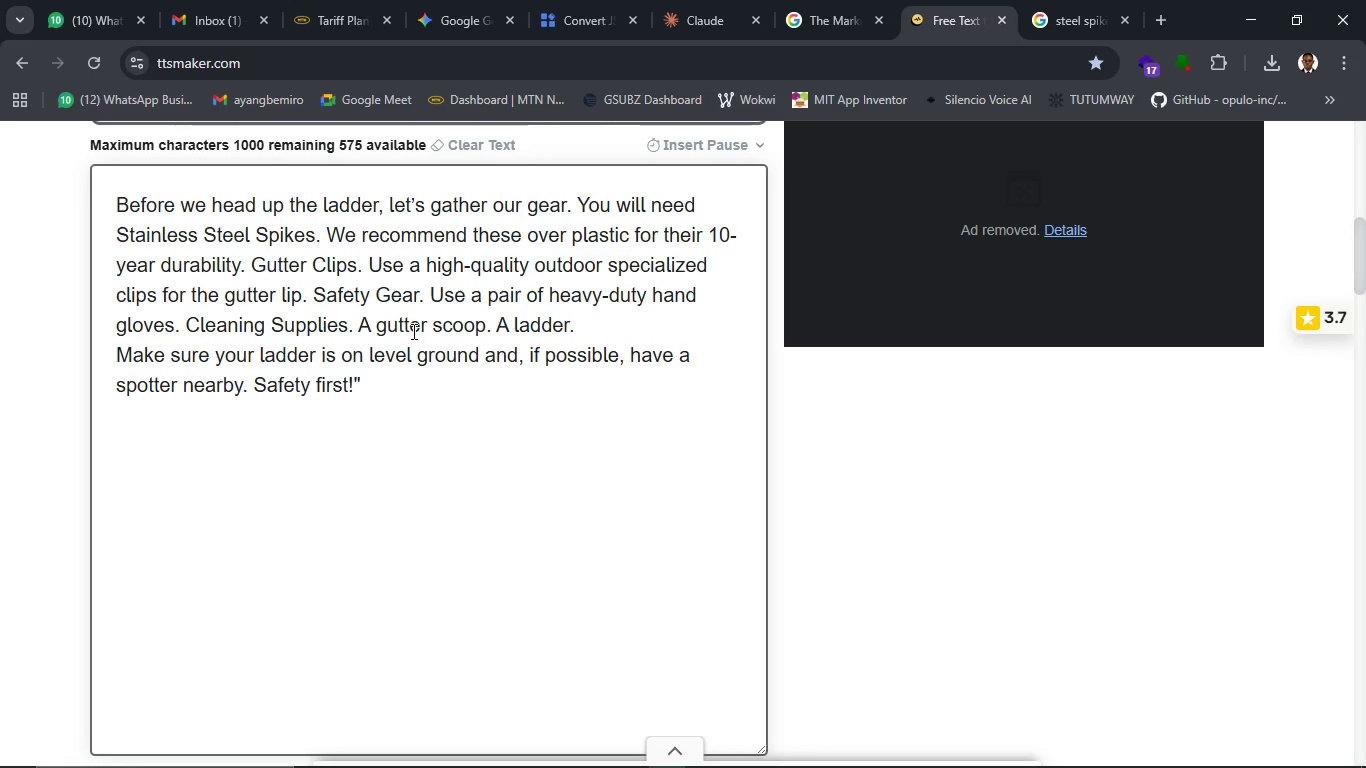 
scroll: coordinate [946, 585], scroll_direction: up, amount: 5.0
 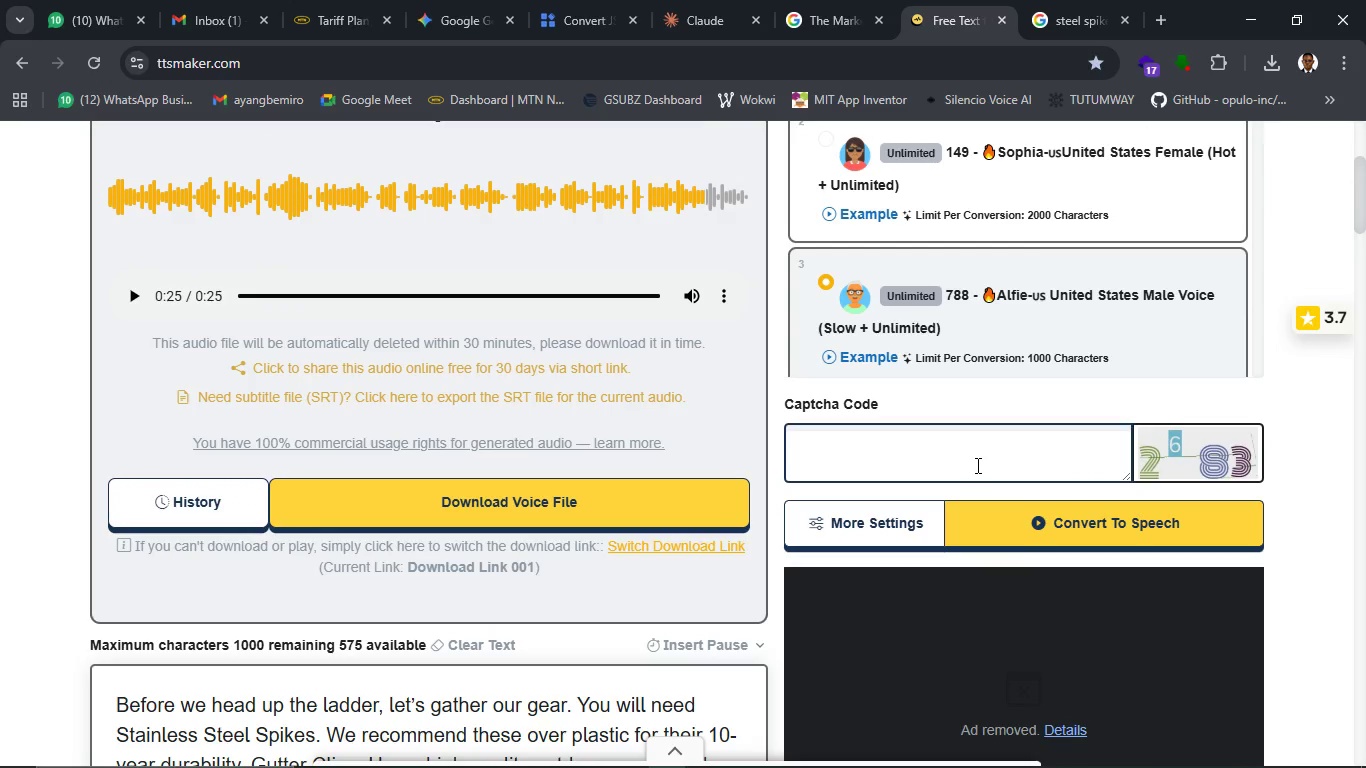 
left_click([976, 465])
 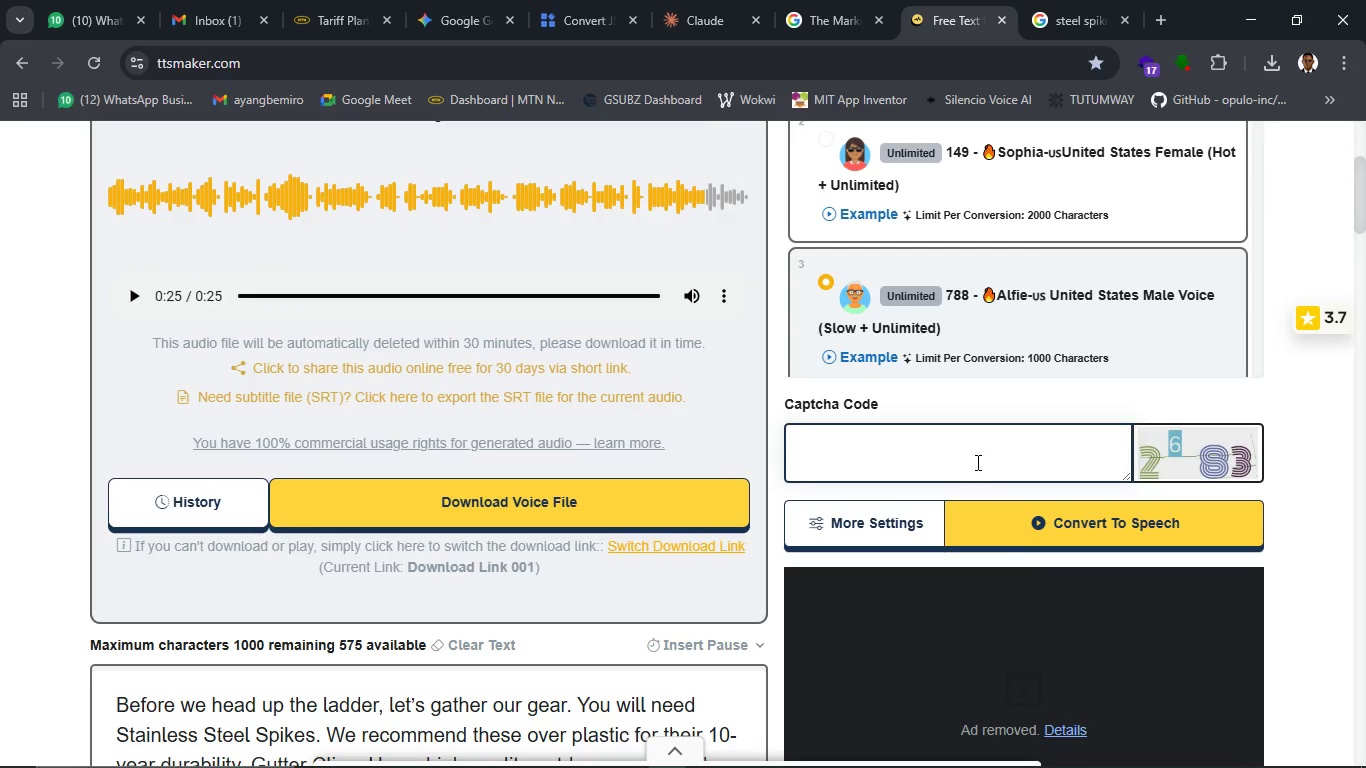 
type(2683)
 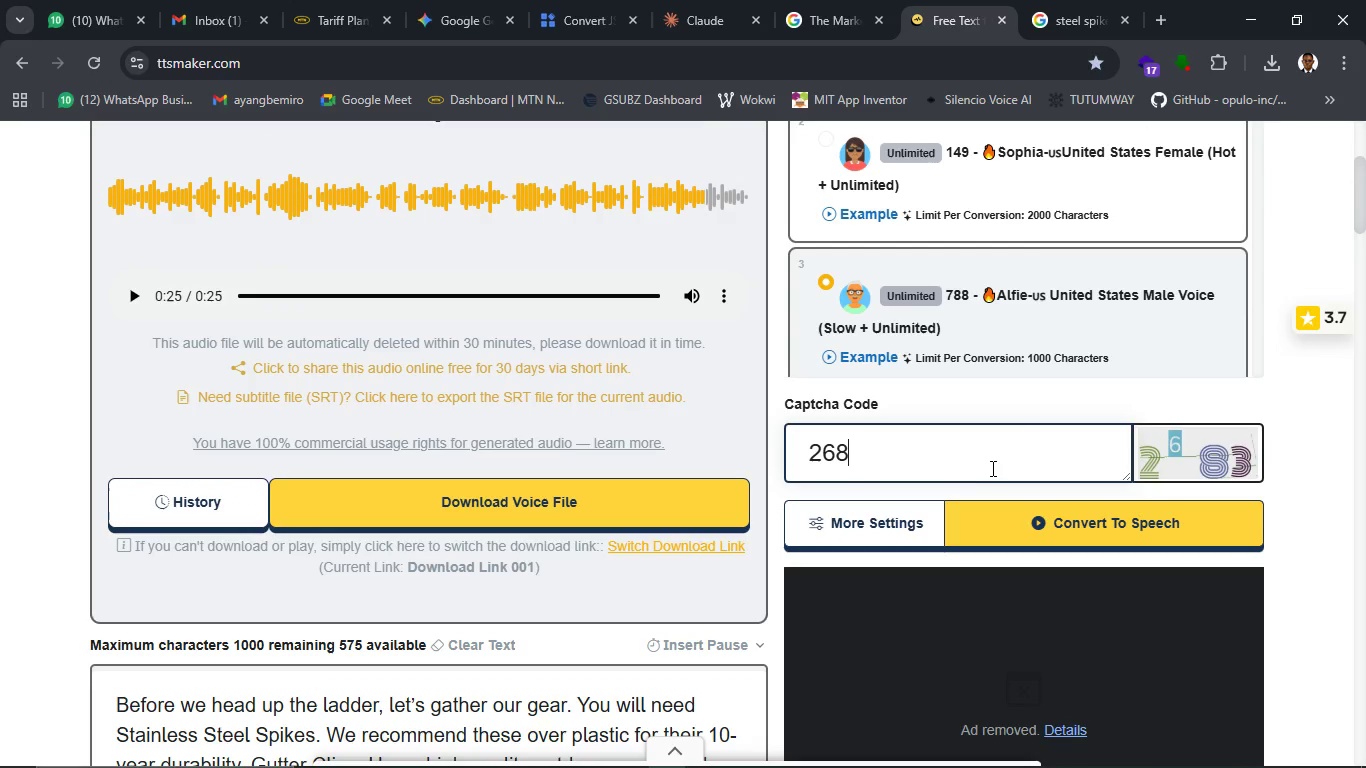 
key(3)
 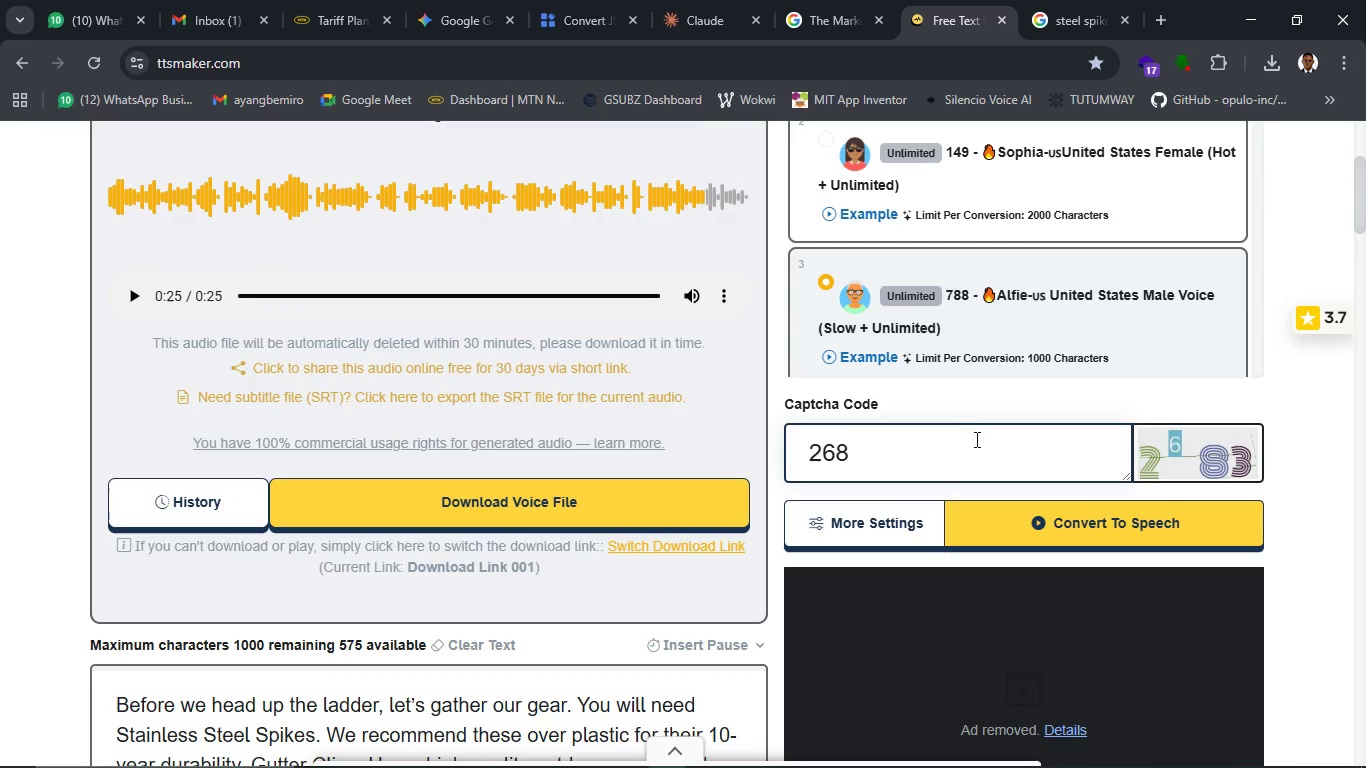 
left_click([975, 439])
 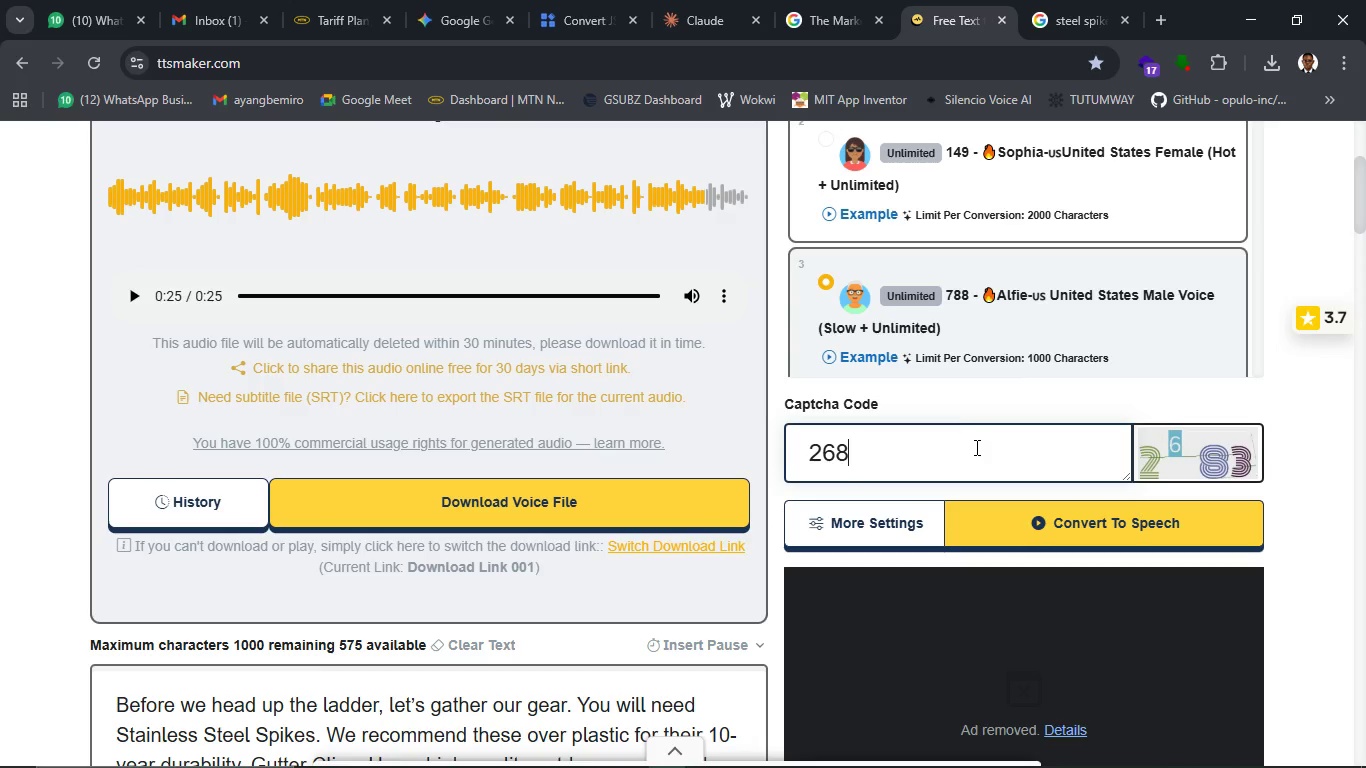 
left_click([975, 447])
 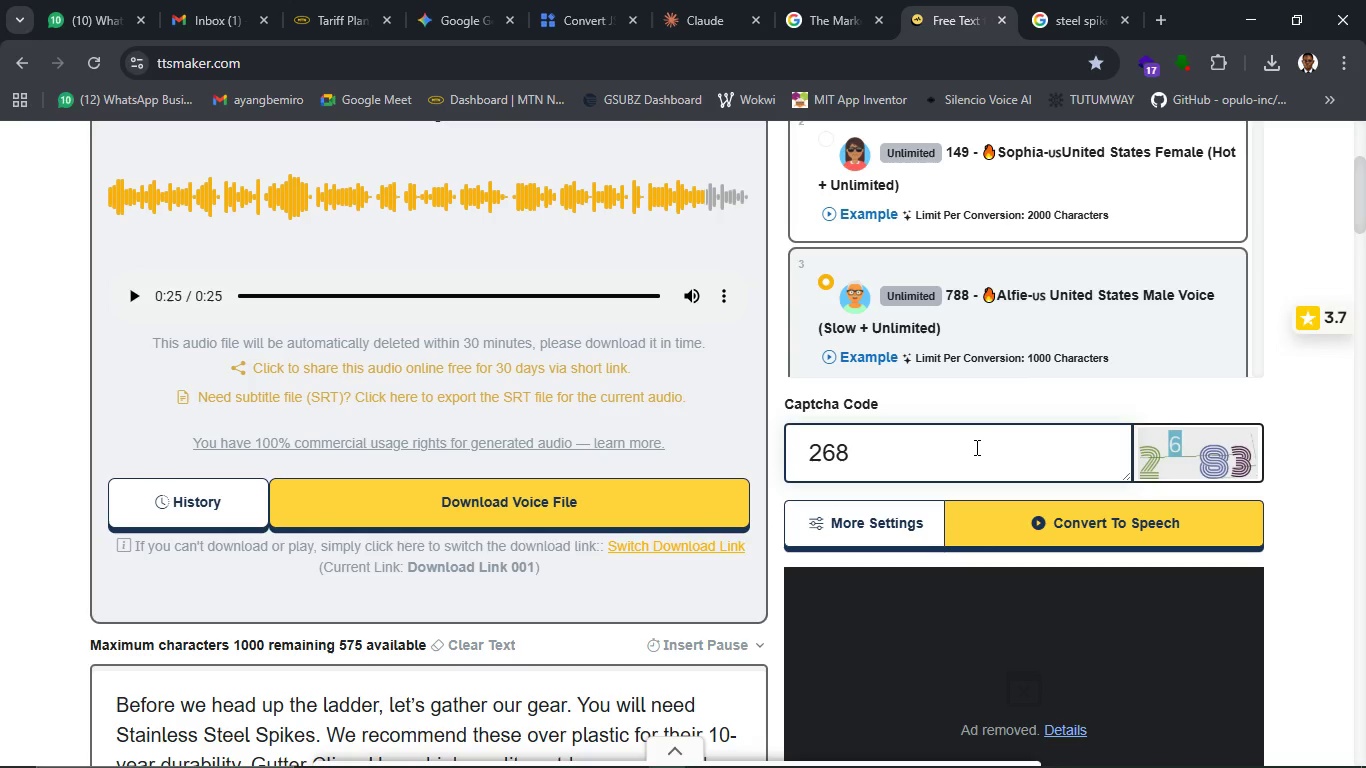 
type(33333)
key(Backspace)
key(Backspace)
key(Backspace)
type(26833333)
 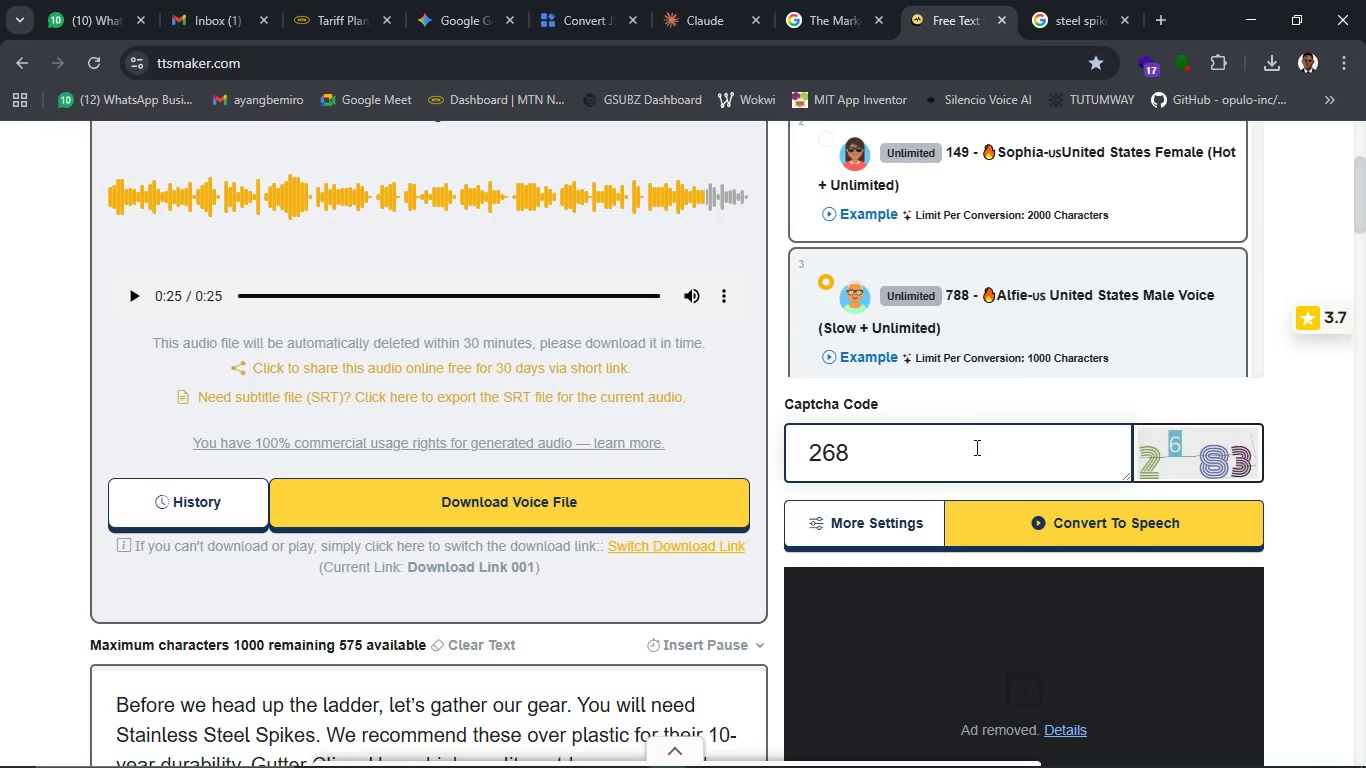 
scroll: coordinate [970, 460], scroll_direction: up, amount: 6.0
 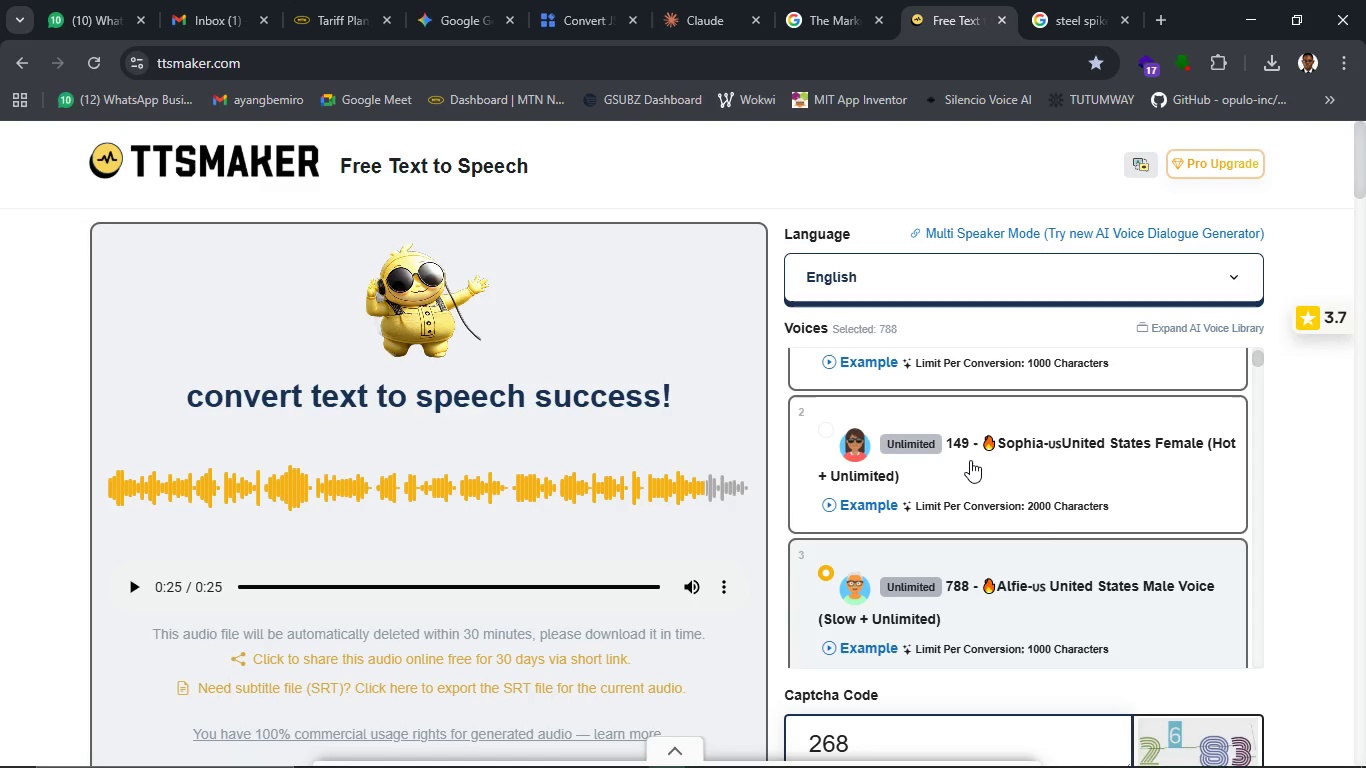 
scroll: coordinate [587, 498], scroll_direction: down, amount: 10.0
 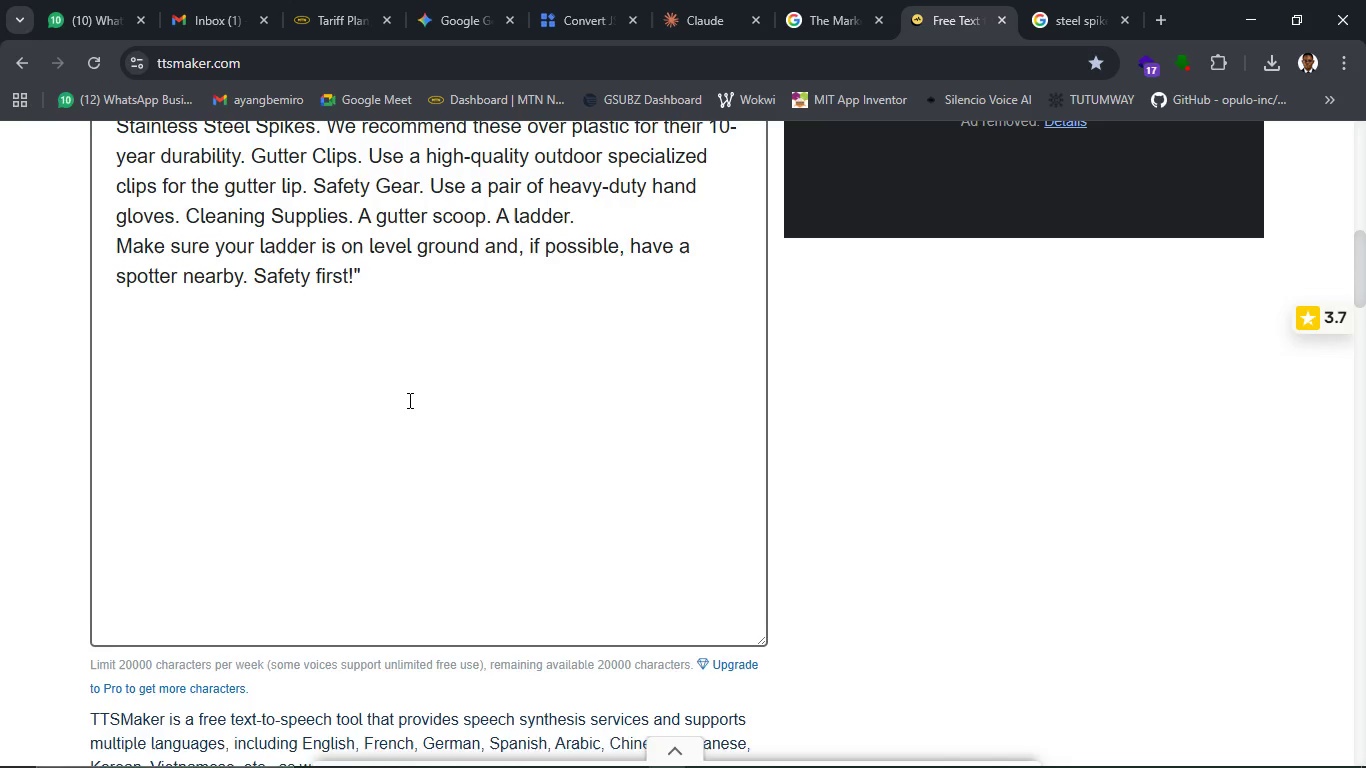 
scroll: coordinate [408, 400], scroll_direction: up, amount: 3.0
 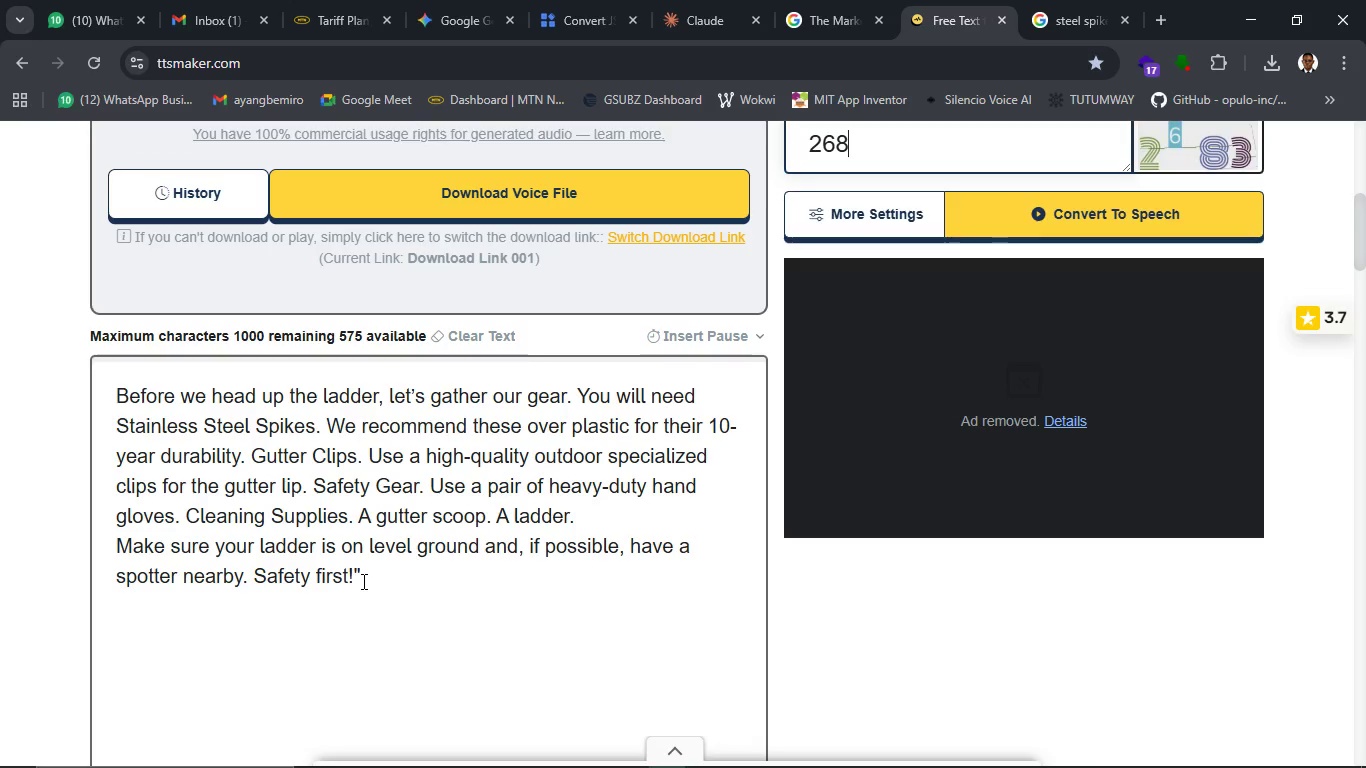 
left_click([362, 581])
 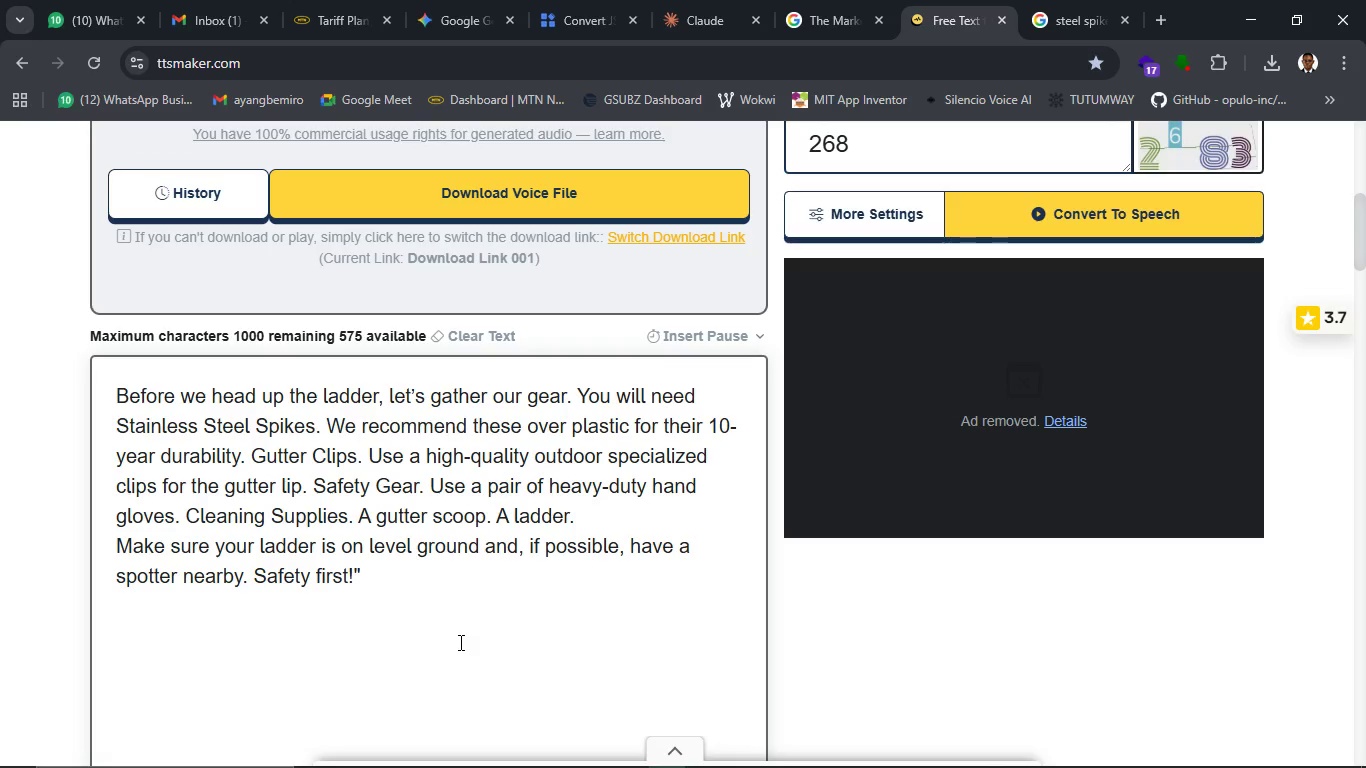 
key(Backspace)
 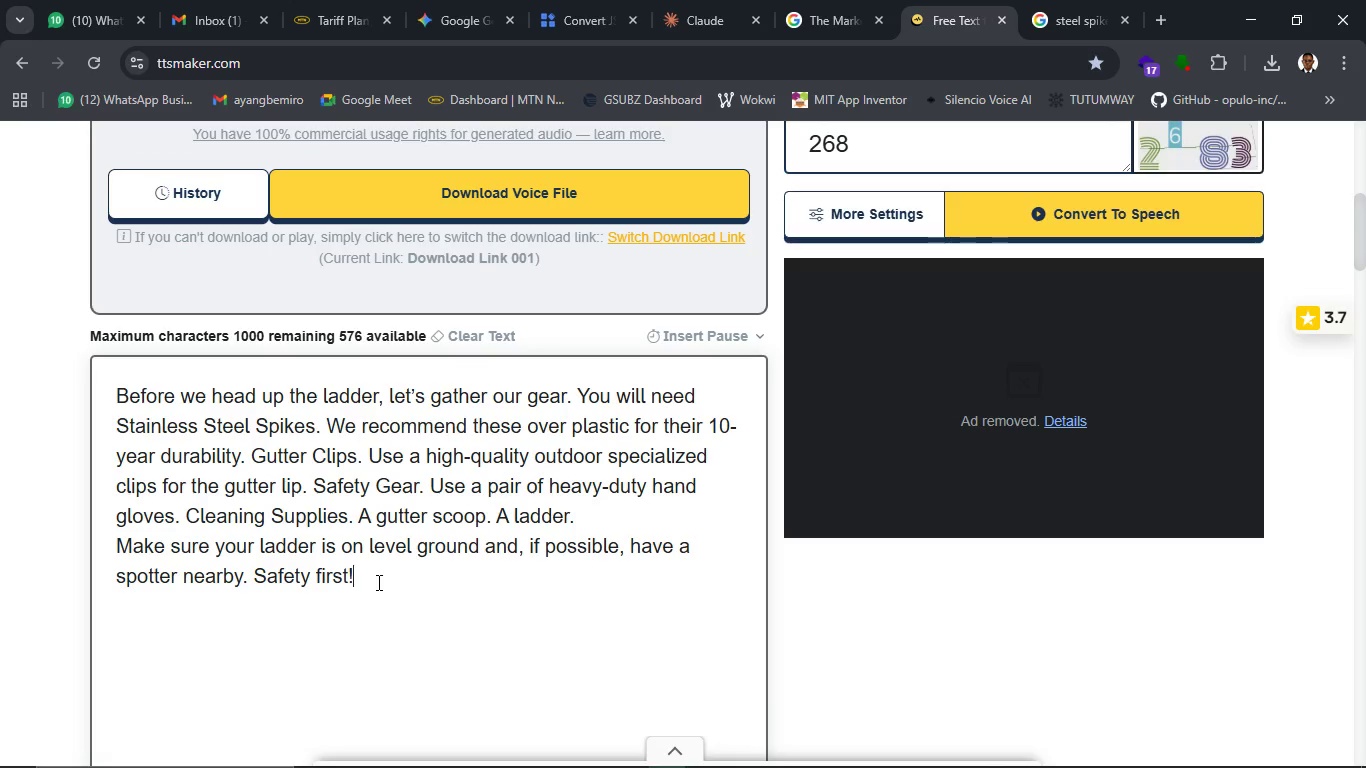 
left_click_drag(start_coordinate=[363, 577], to_coordinate=[118, 381])
 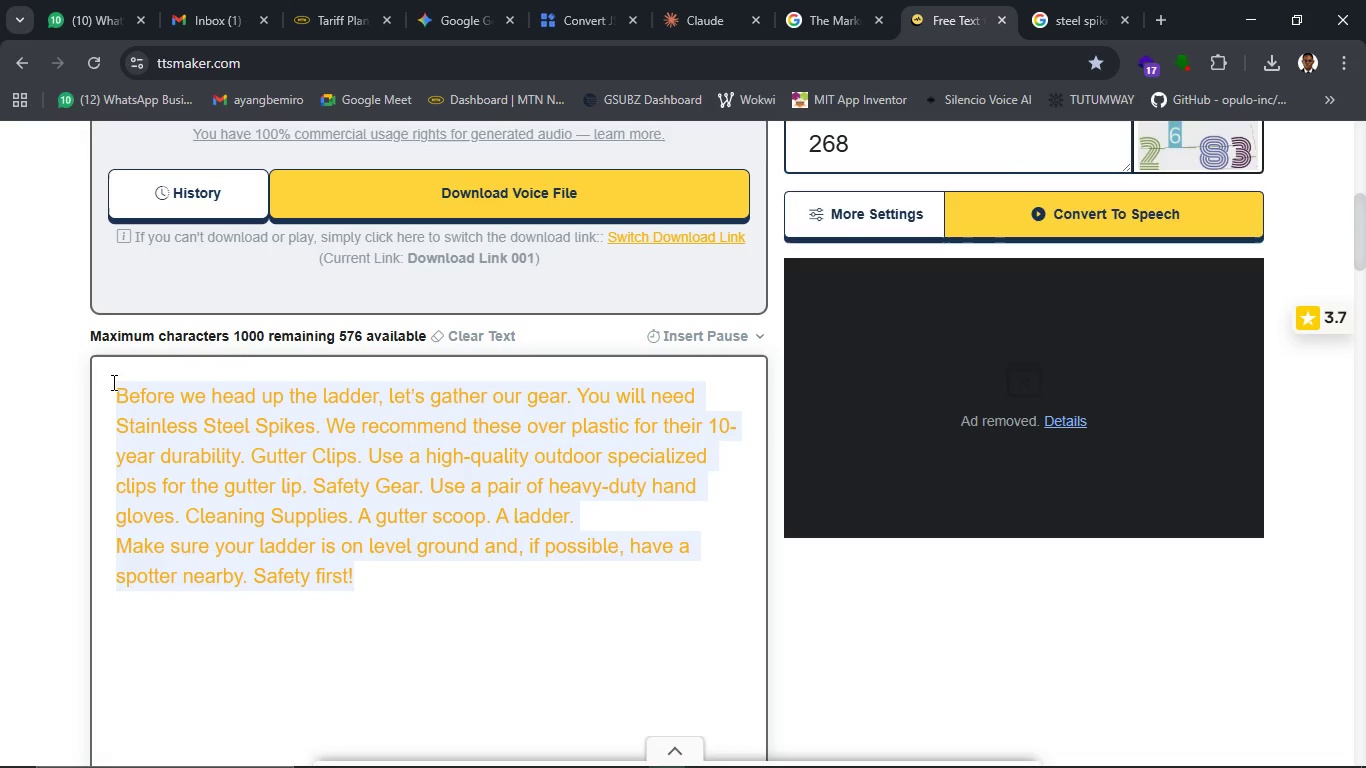 
key(Control+C)
 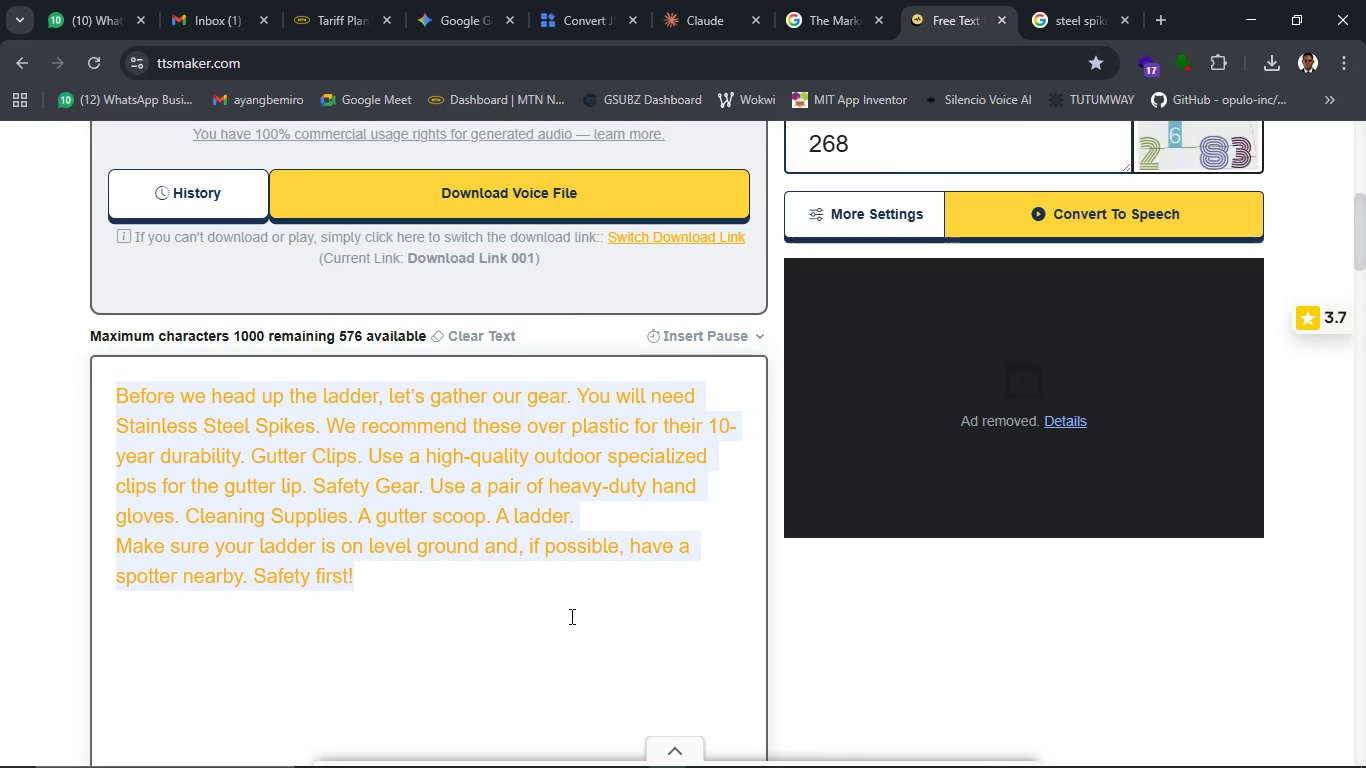 
left_click([553, 617])
 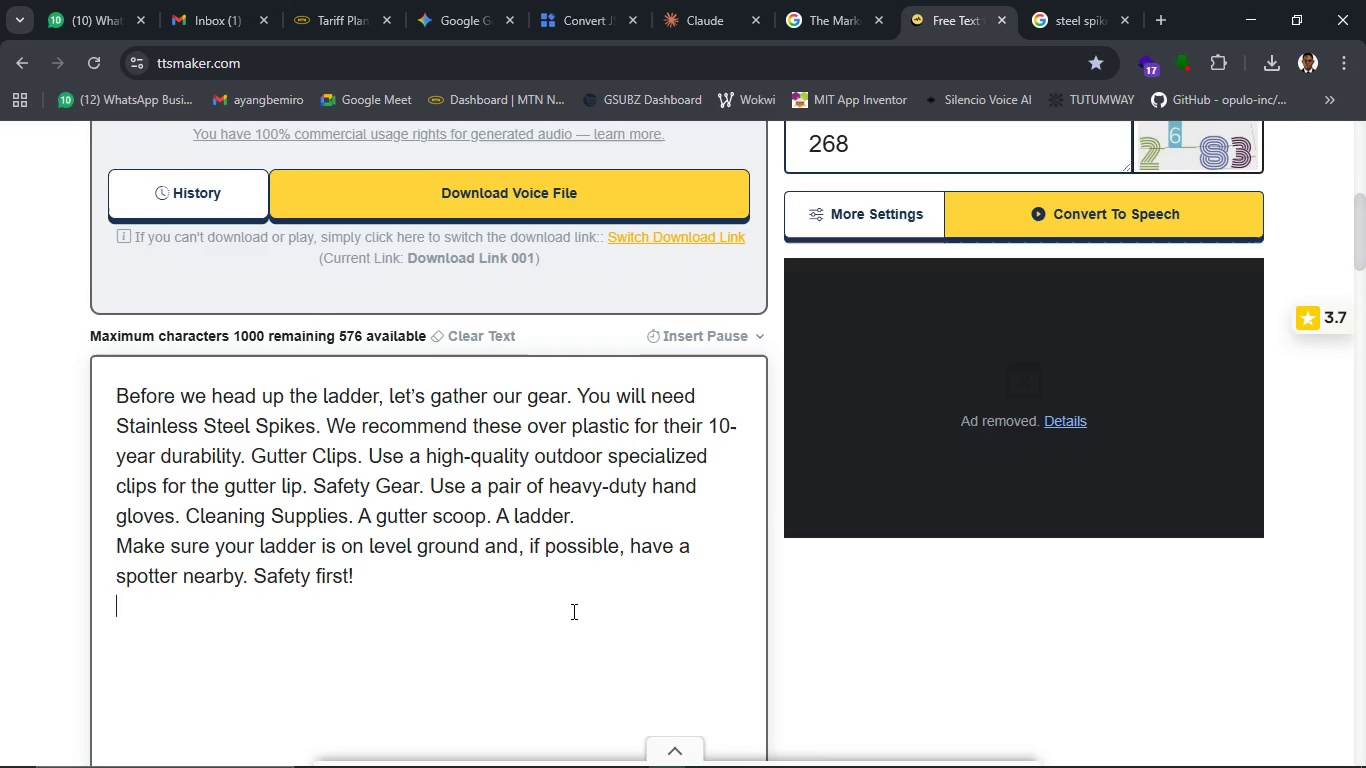 
scroll: coordinate [572, 614], scroll_direction: up, amount: 3.0
 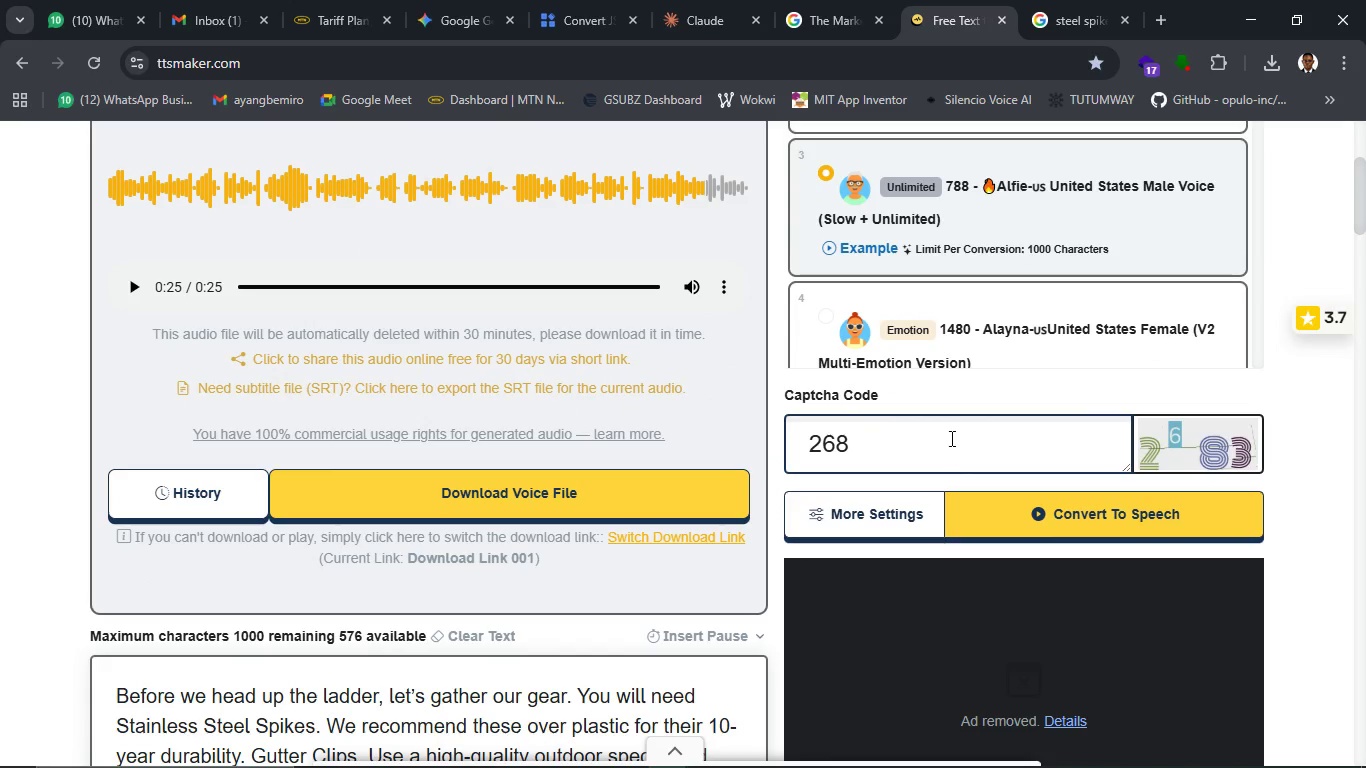 
left_click([951, 435])
 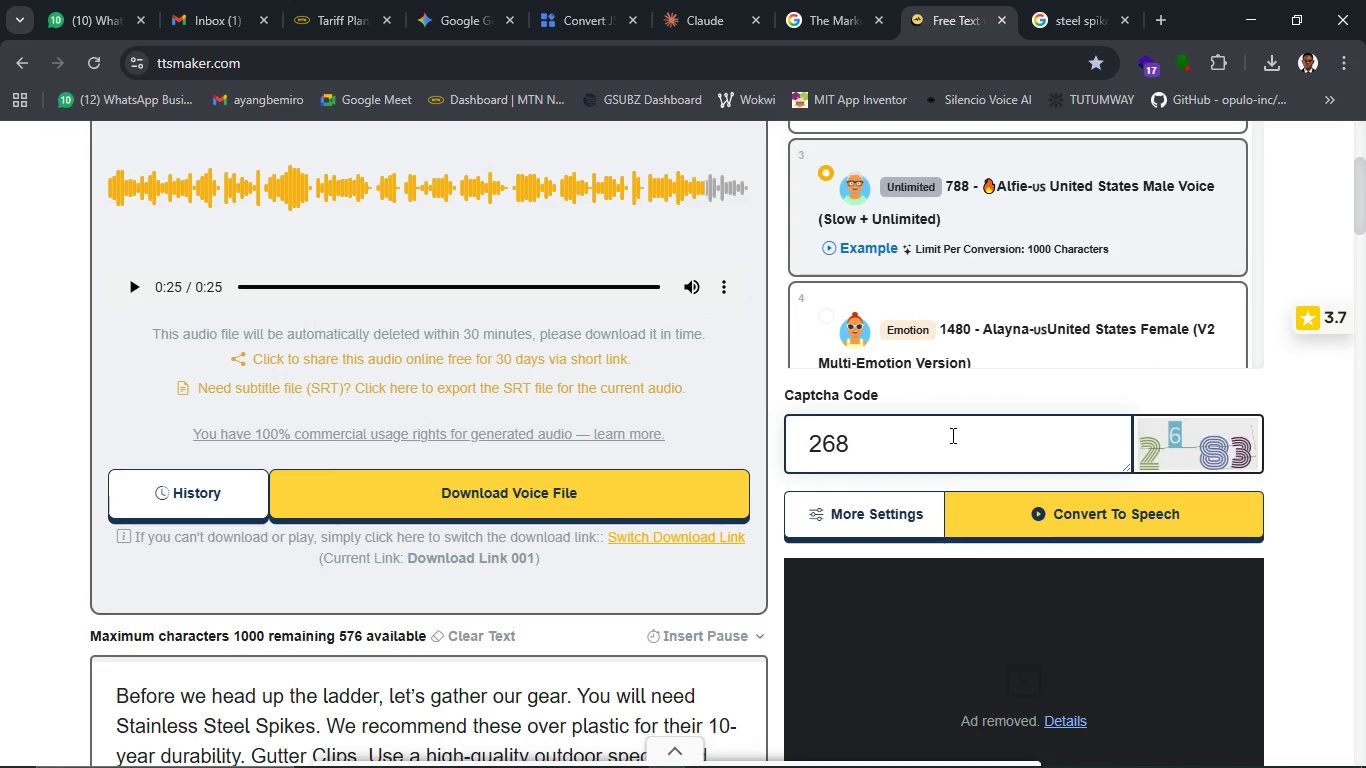 
key(ArrowLeft)
 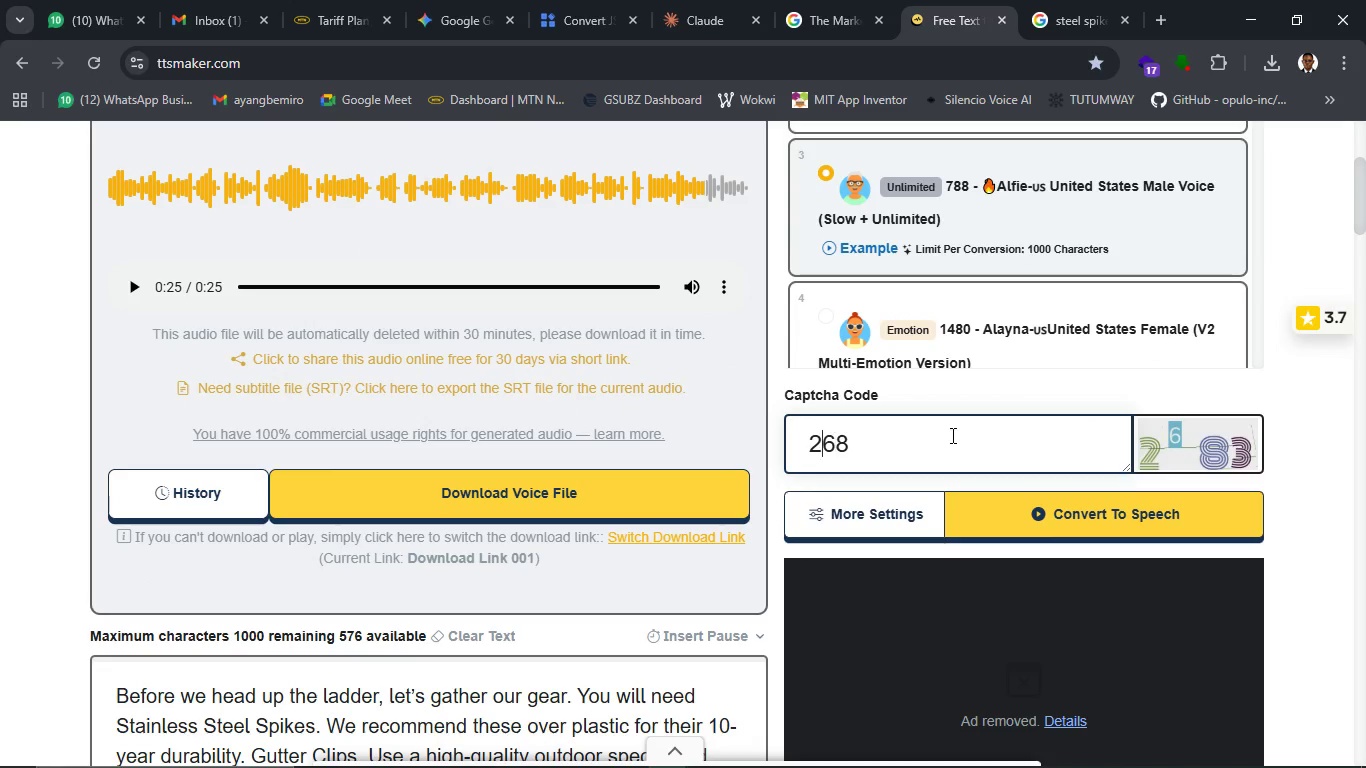 
key(ArrowLeft)
 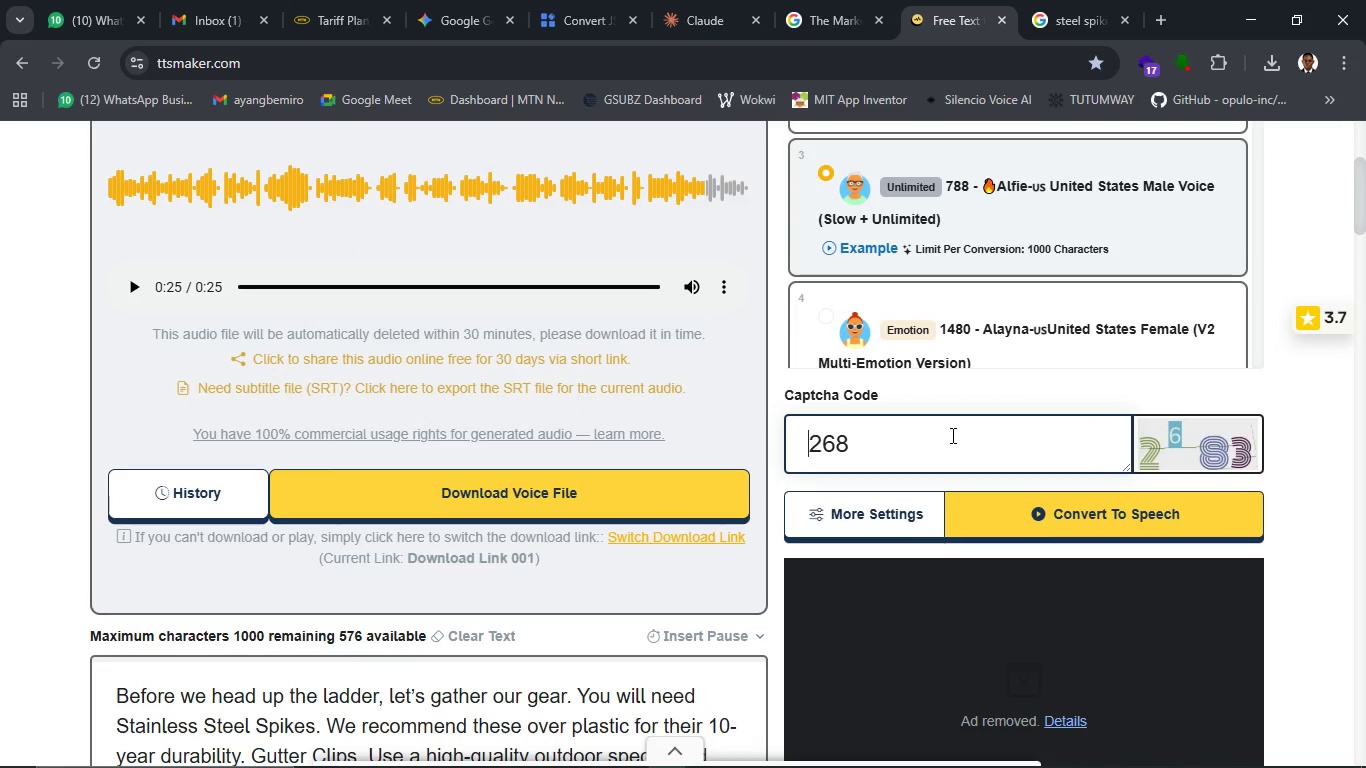 
key(ArrowLeft)
 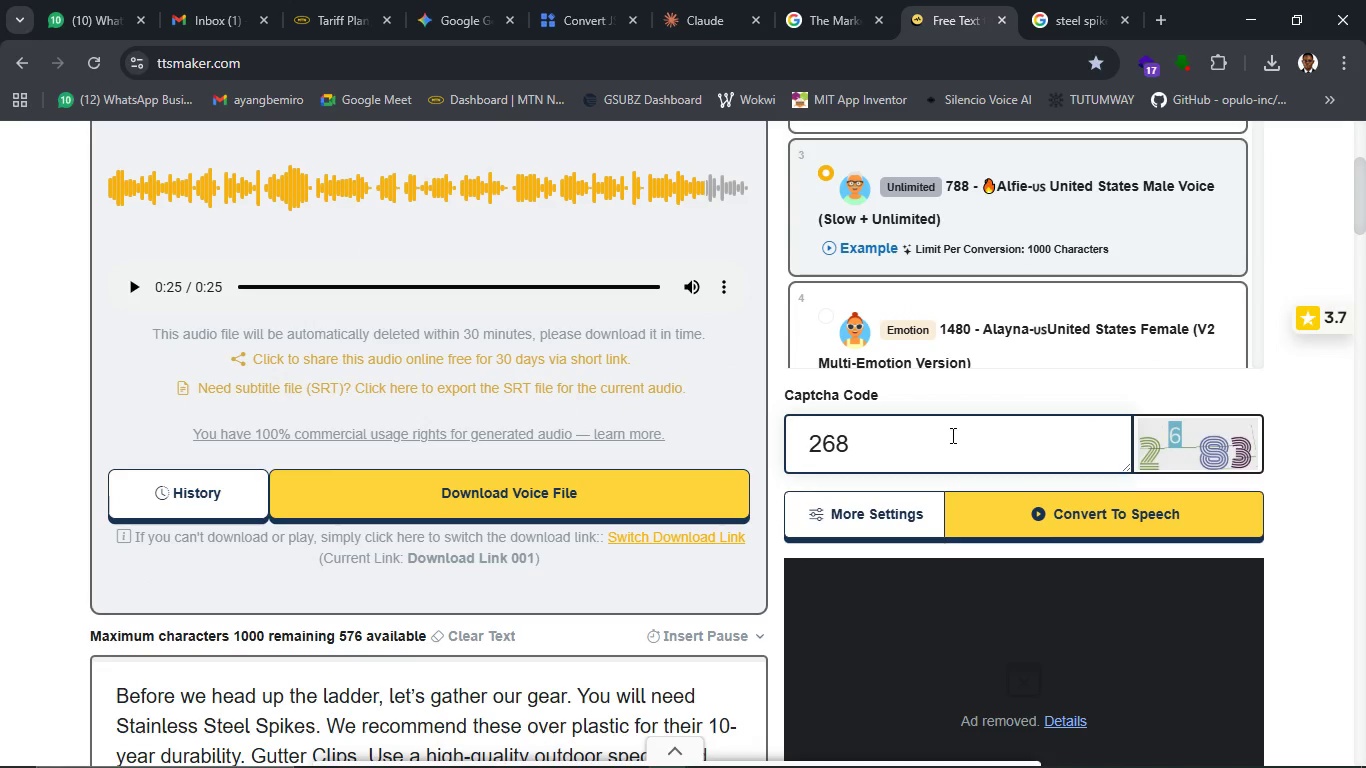 
key(Backspace)
 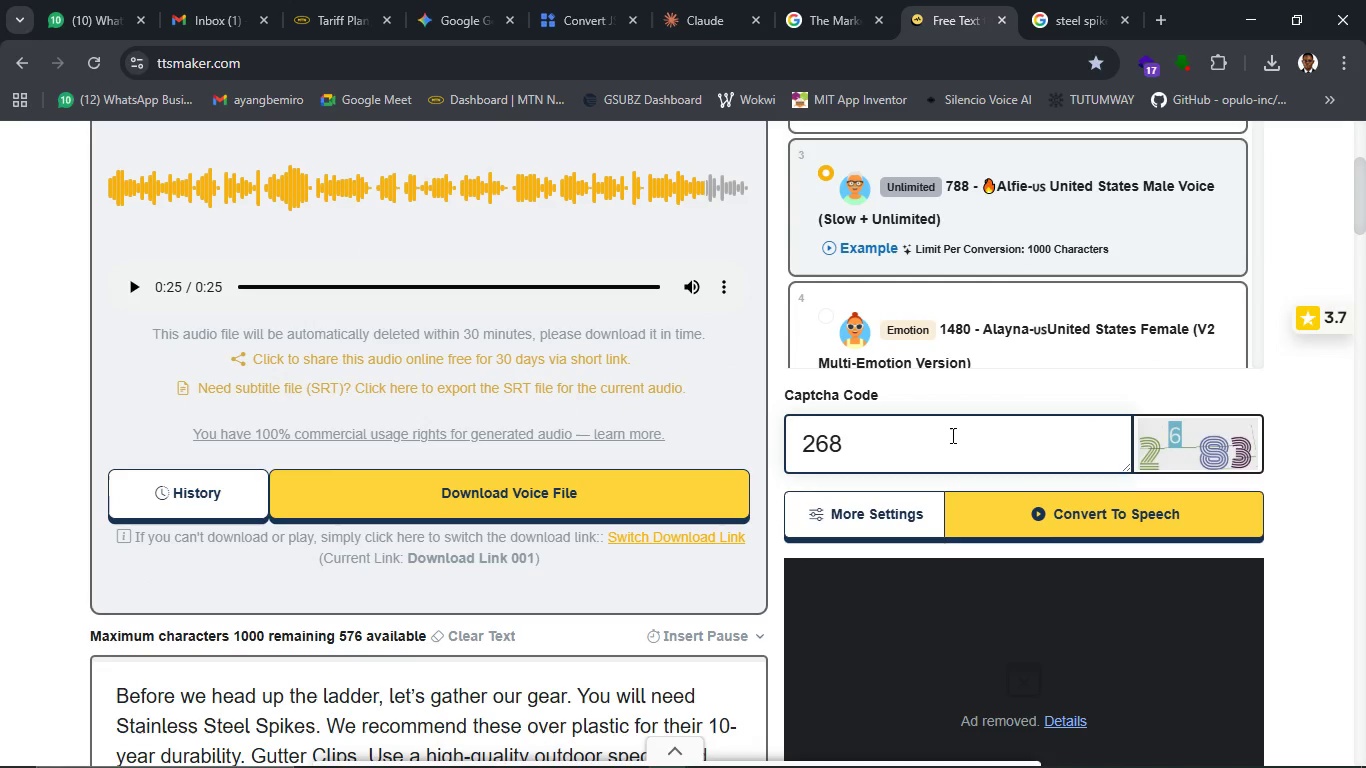 
key(Backspace)
 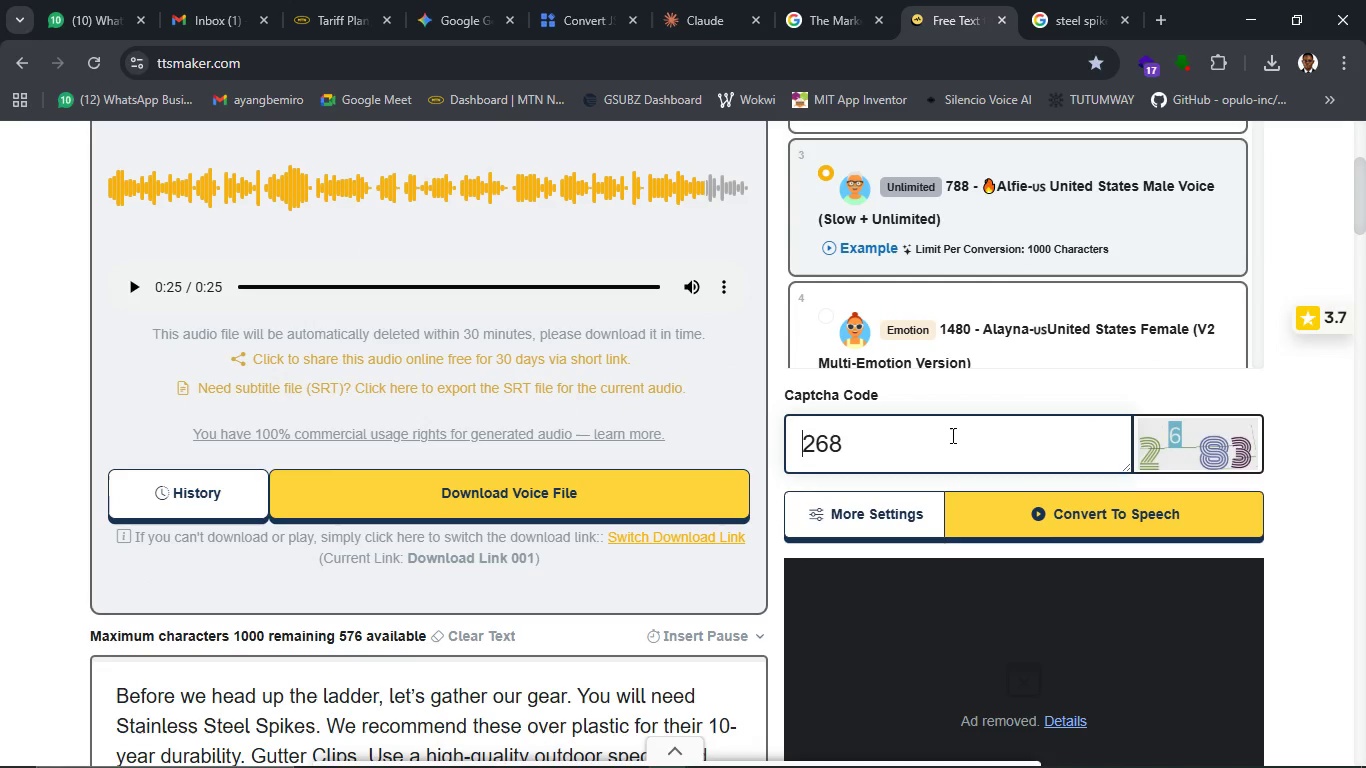 
key(Backspace)
 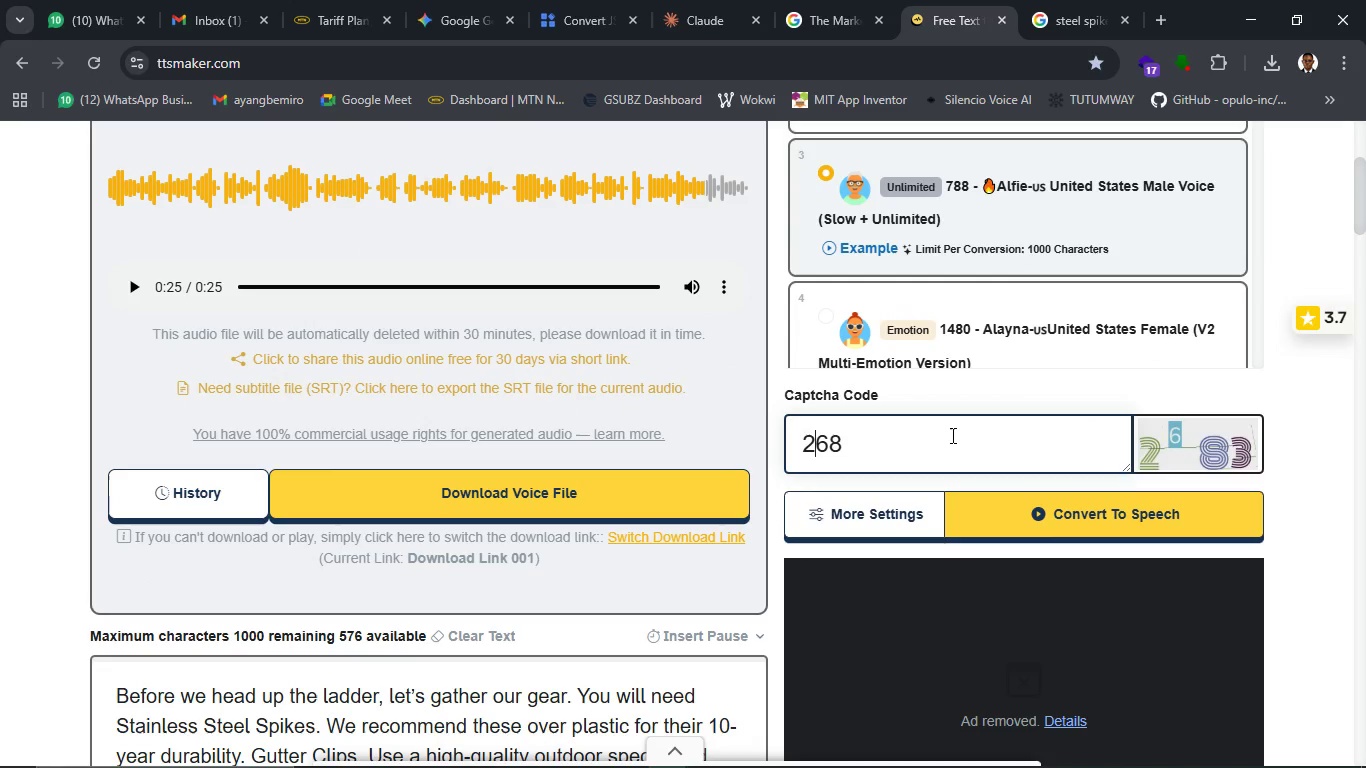 
key(ArrowRight)
 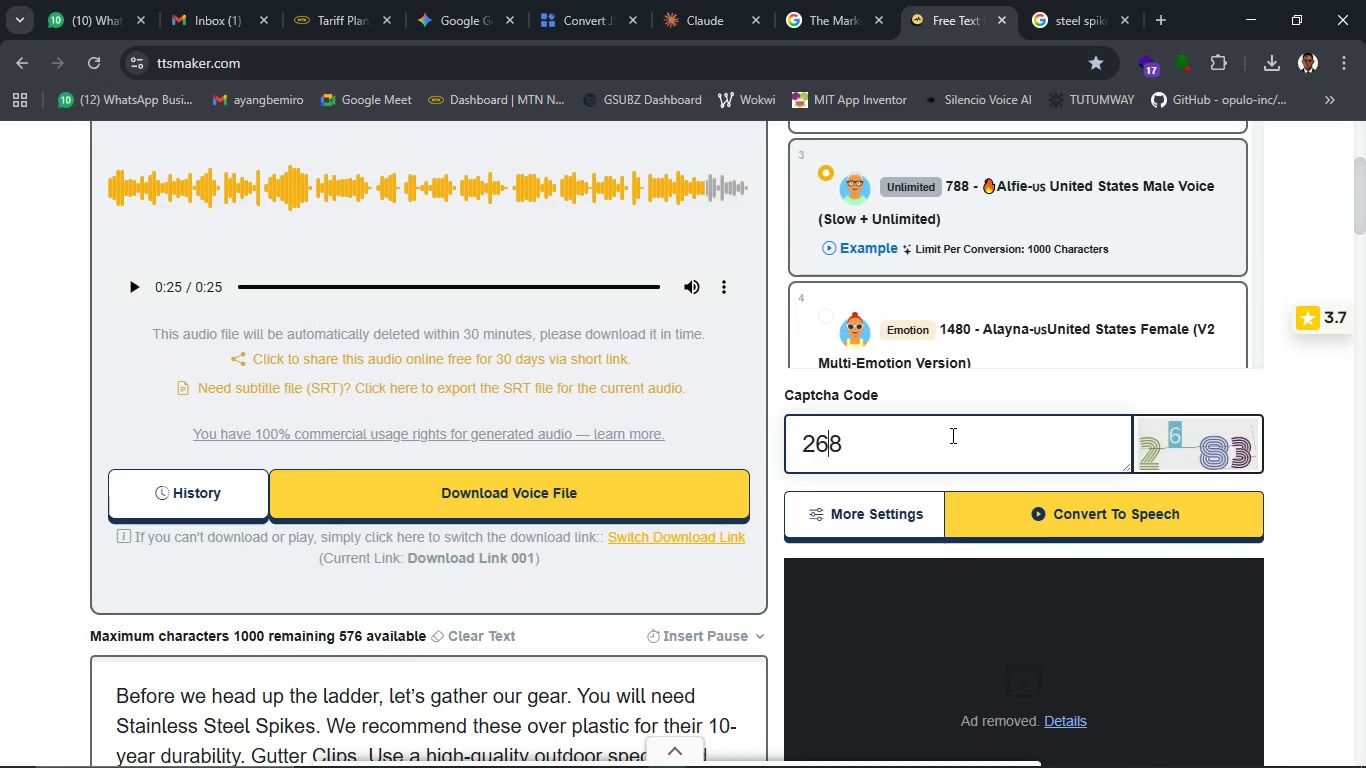 
key(ArrowRight)
 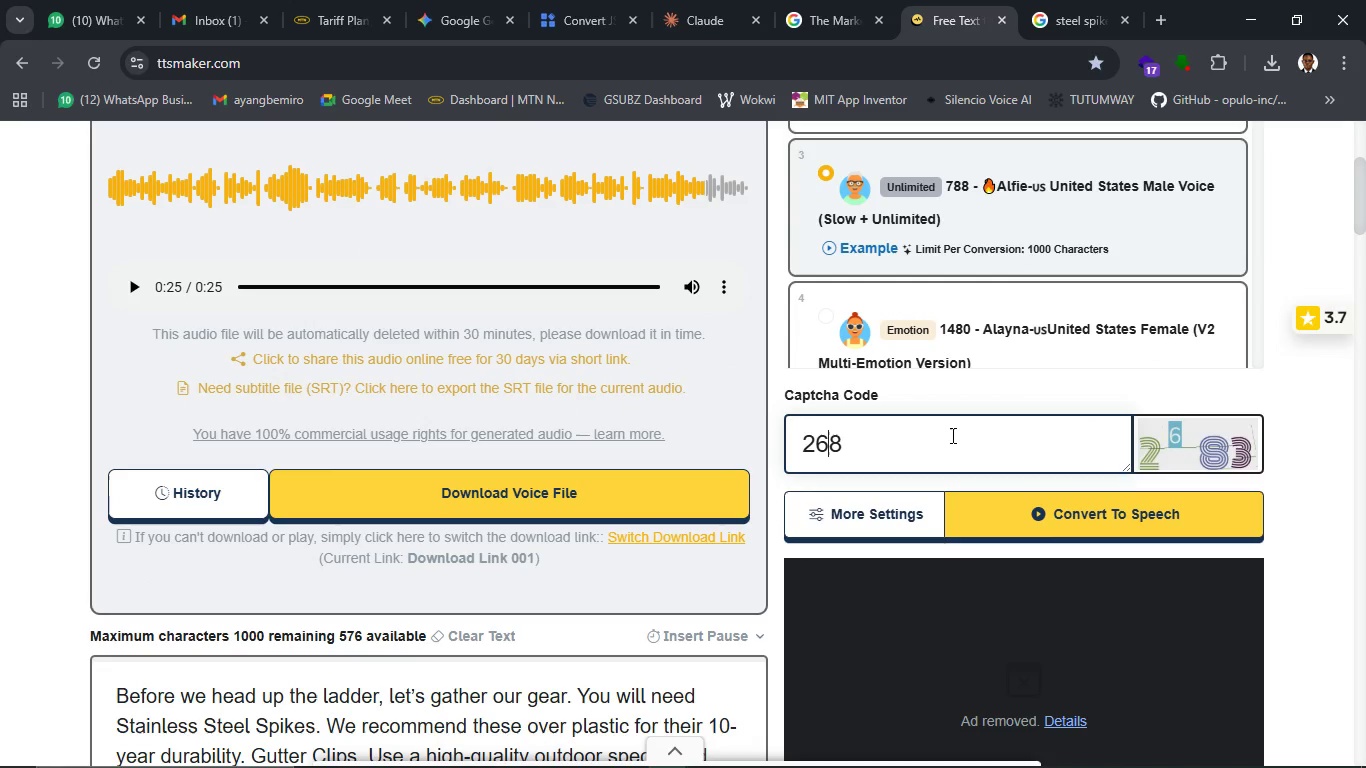 
key(ArrowRight)
 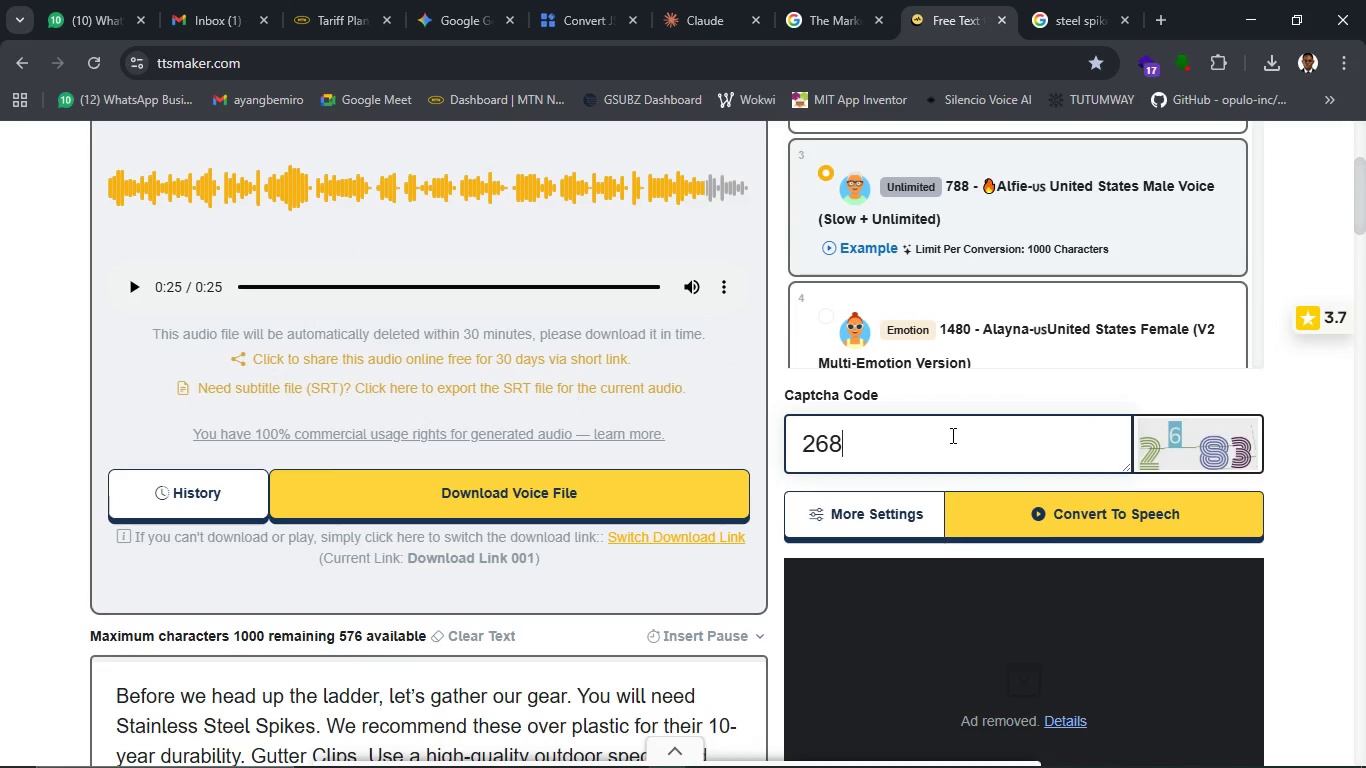 
key(3)
 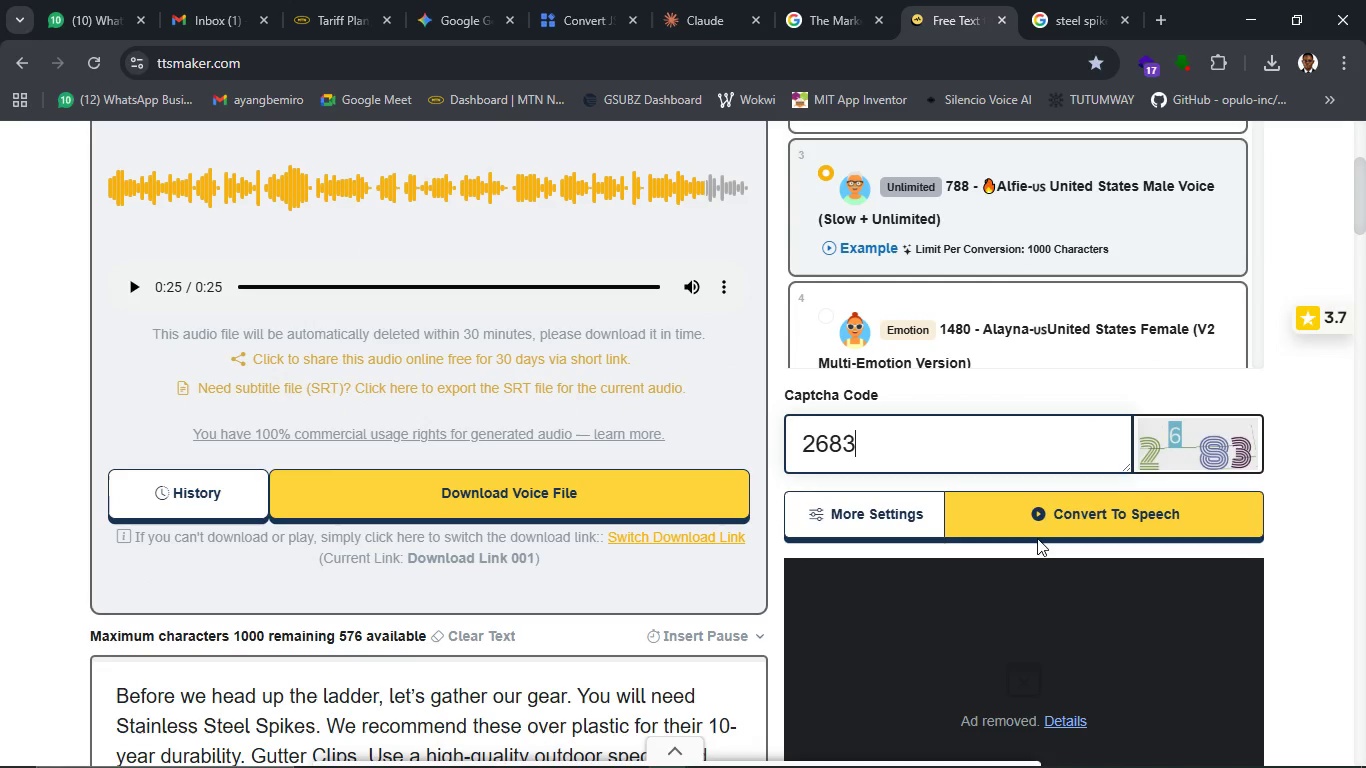 
left_click([1039, 519])
 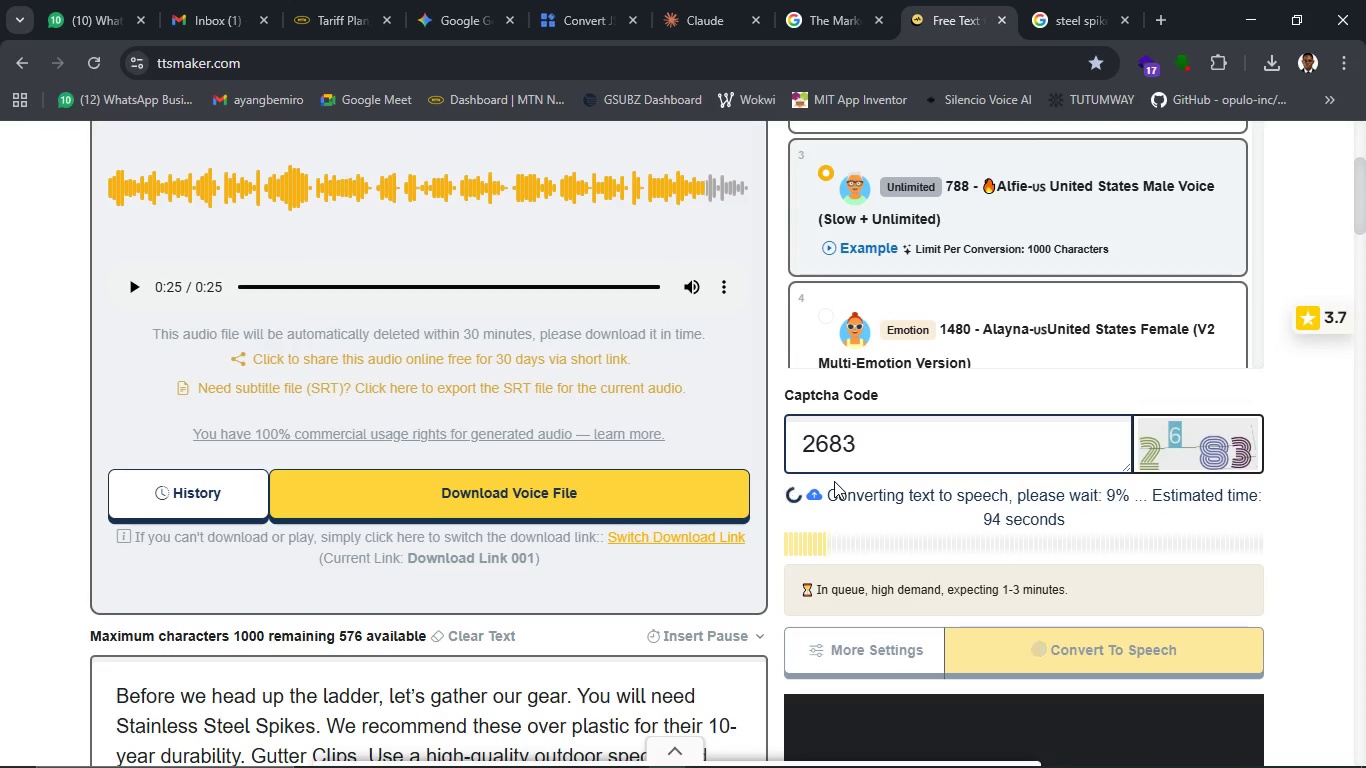 
wait(8.12)
 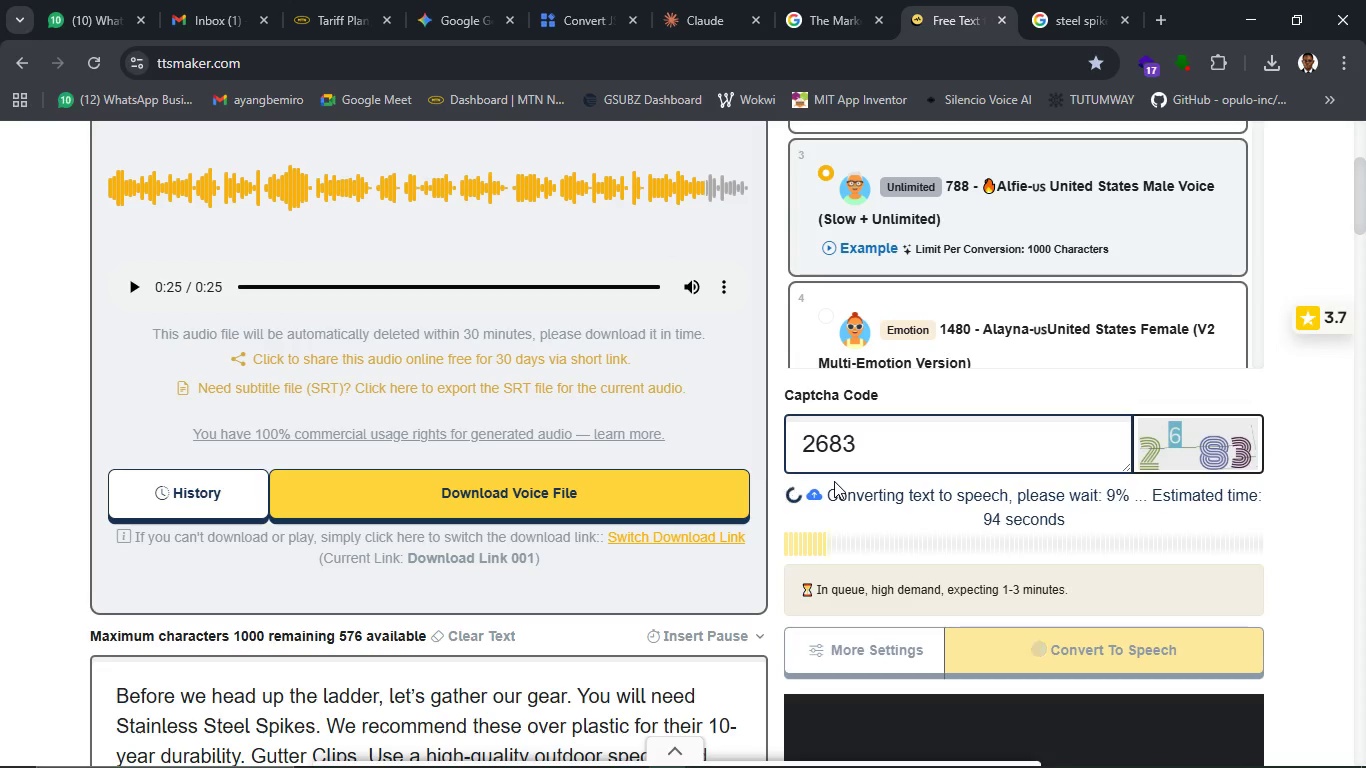 
scroll: coordinate [914, 310], scroll_direction: up, amount: 8.0
 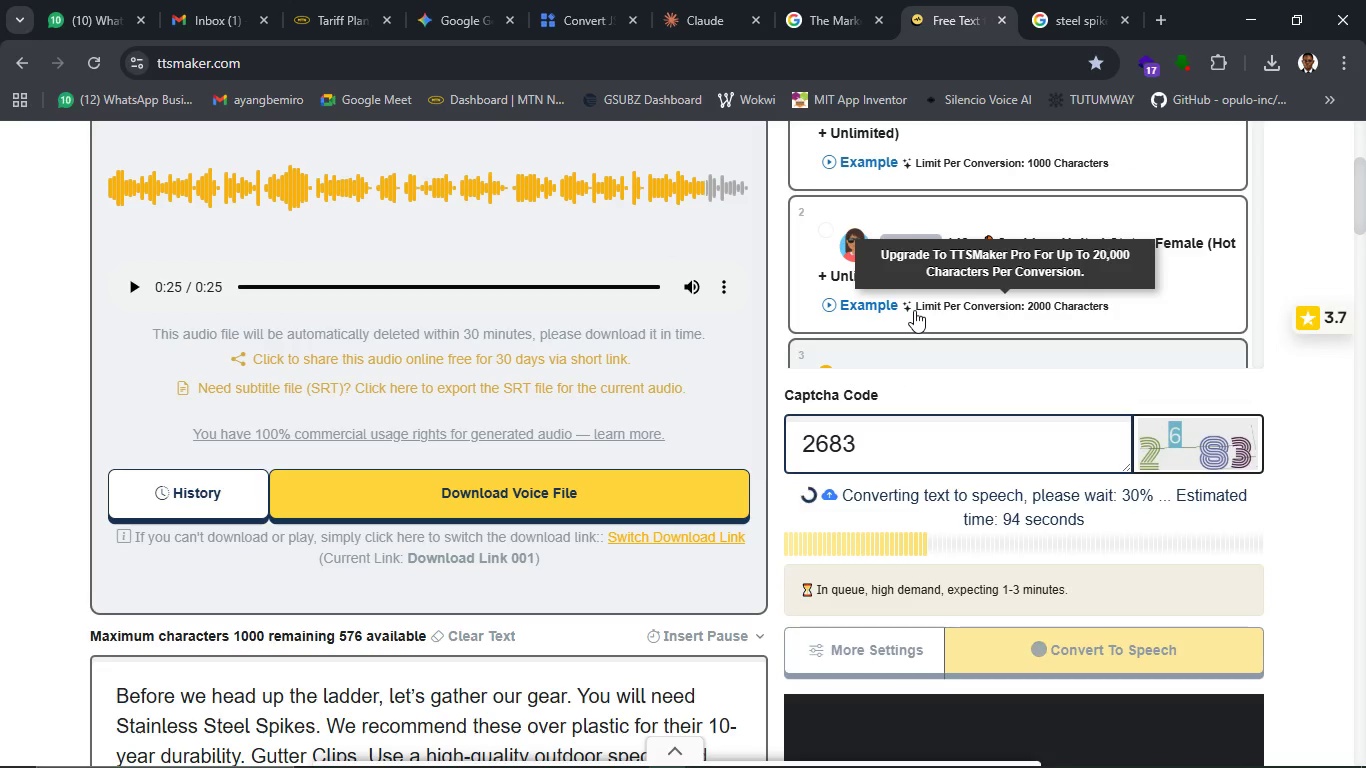 
scroll: coordinate [914, 310], scroll_direction: down, amount: 1.0
 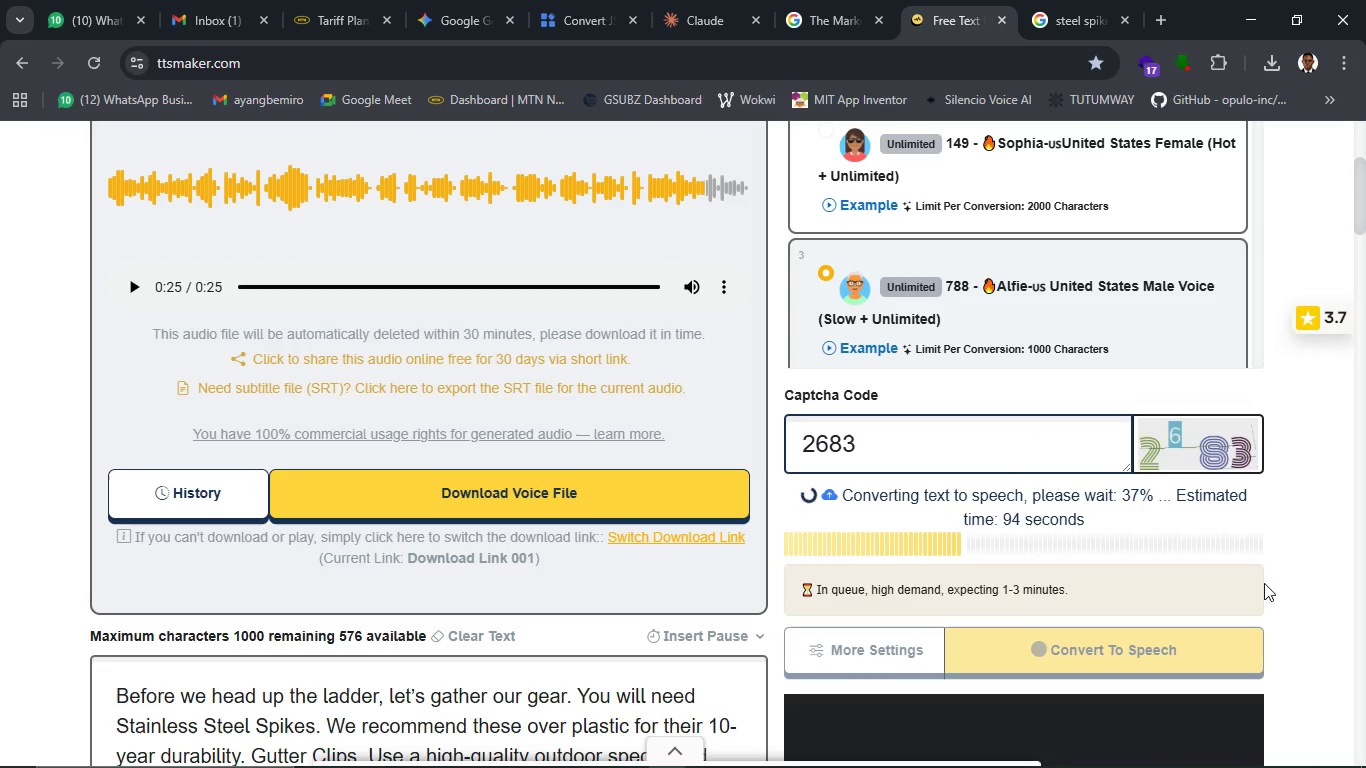 
mouse_move([1116, 638])
 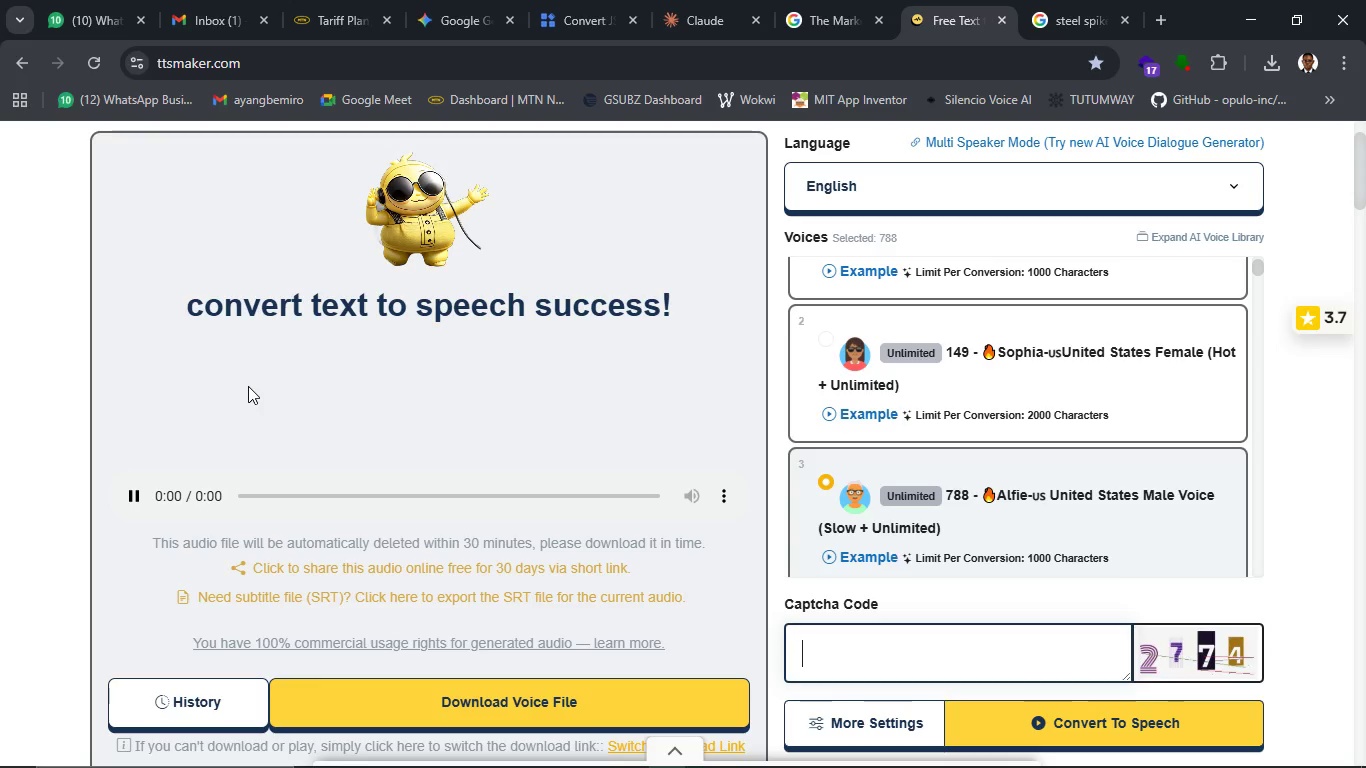 
wait(7.86)
 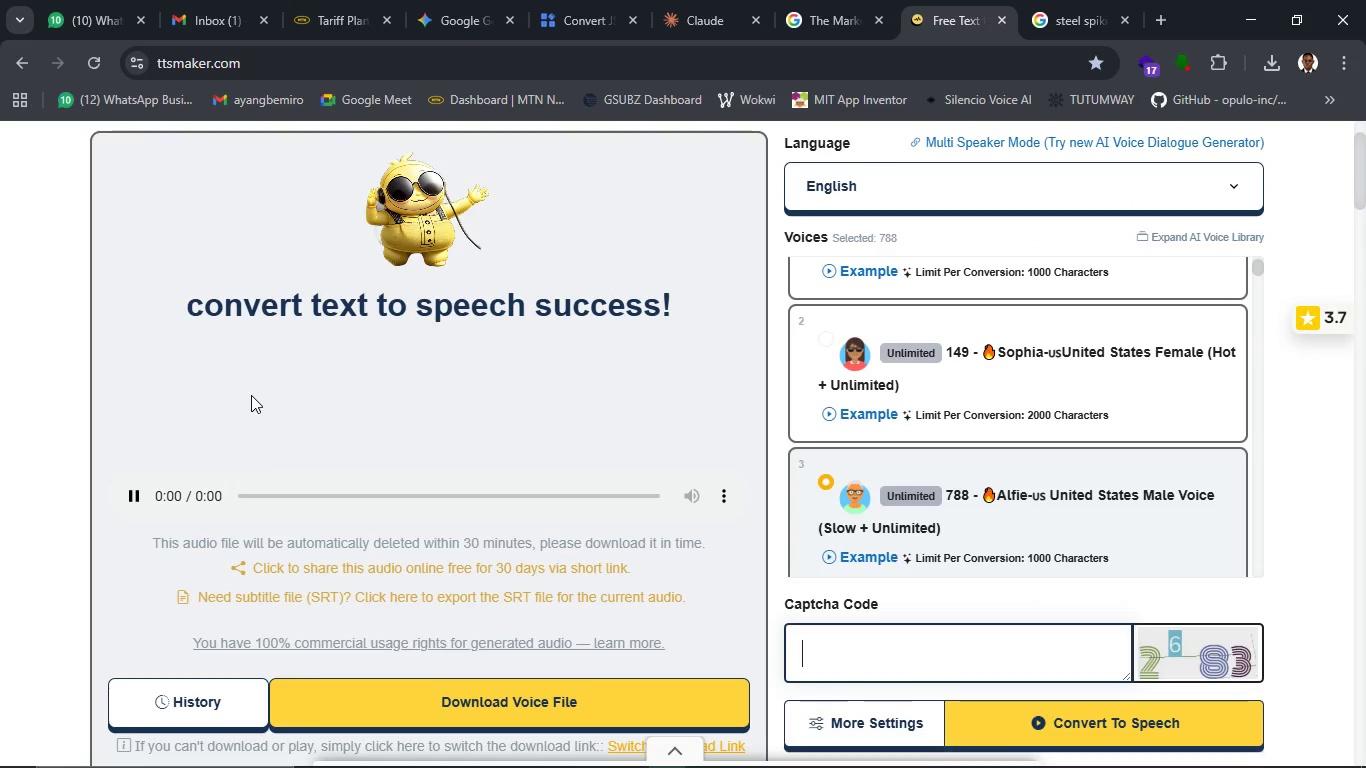 
scroll: coordinate [248, 393], scroll_direction: down, amount: 3.0
 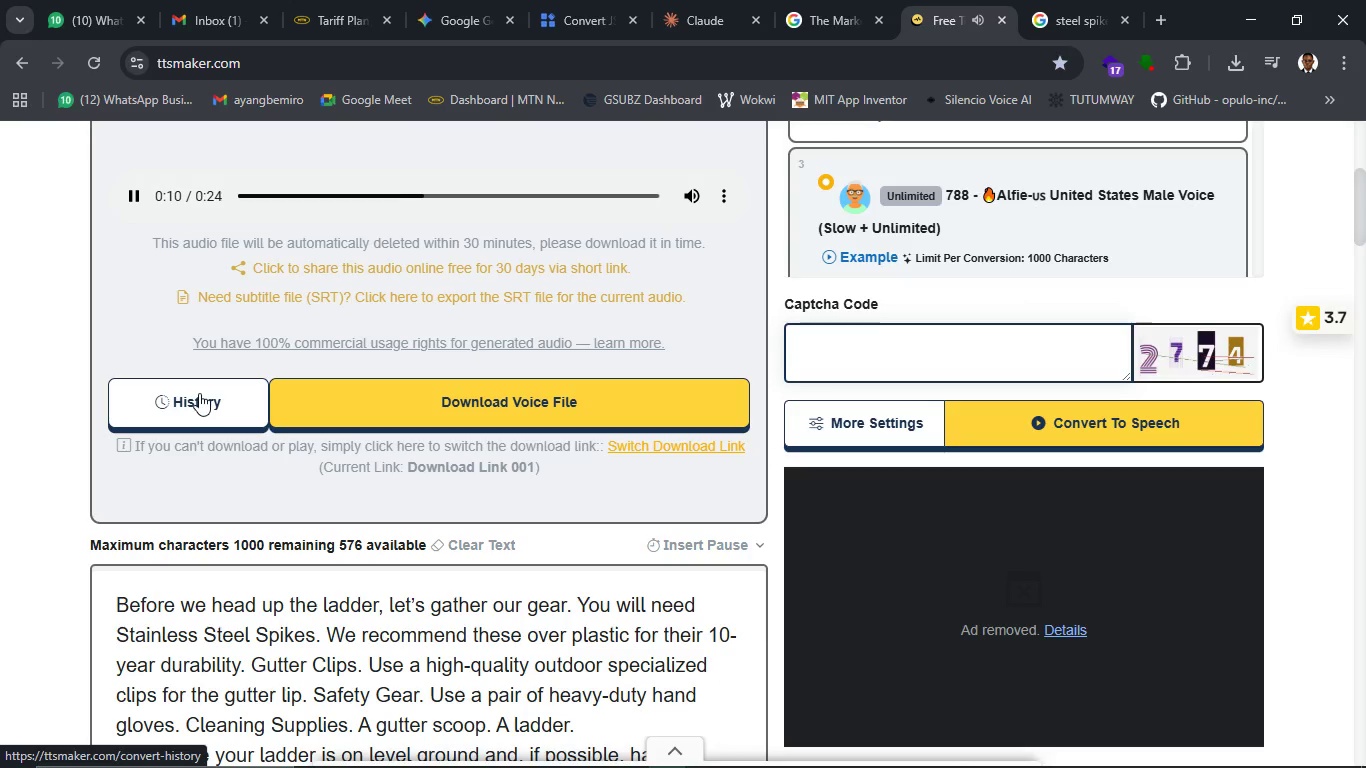 
wait(16.73)
 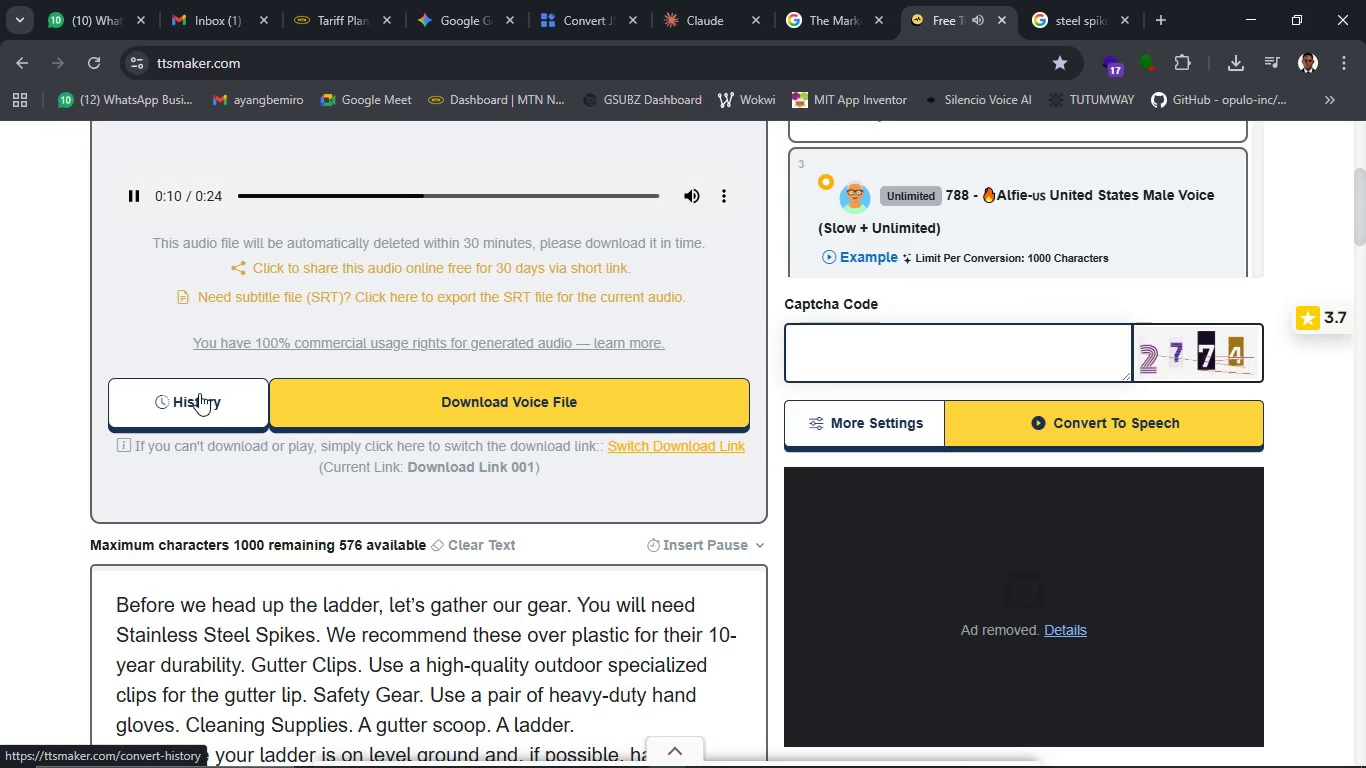 
scroll: coordinate [427, 573], scroll_direction: down, amount: 1.0
 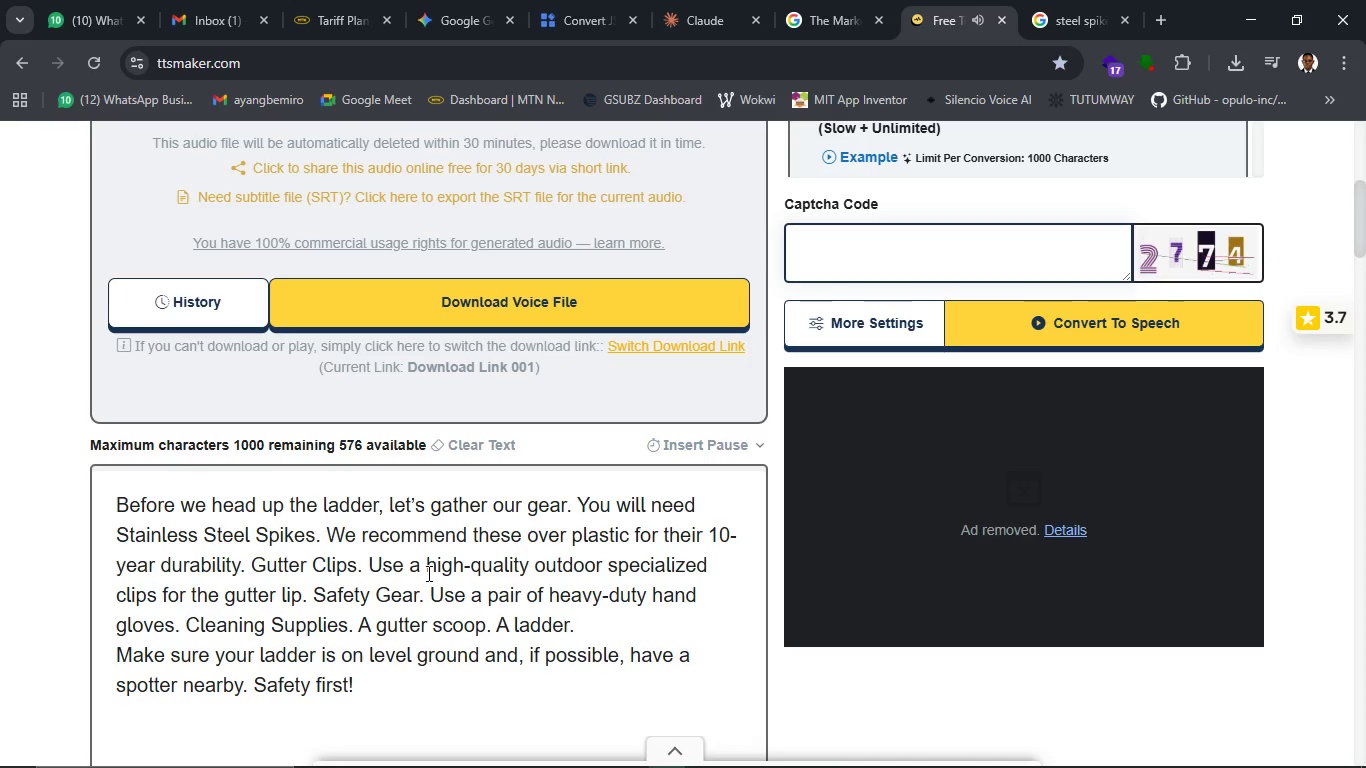 
wait(10.13)
 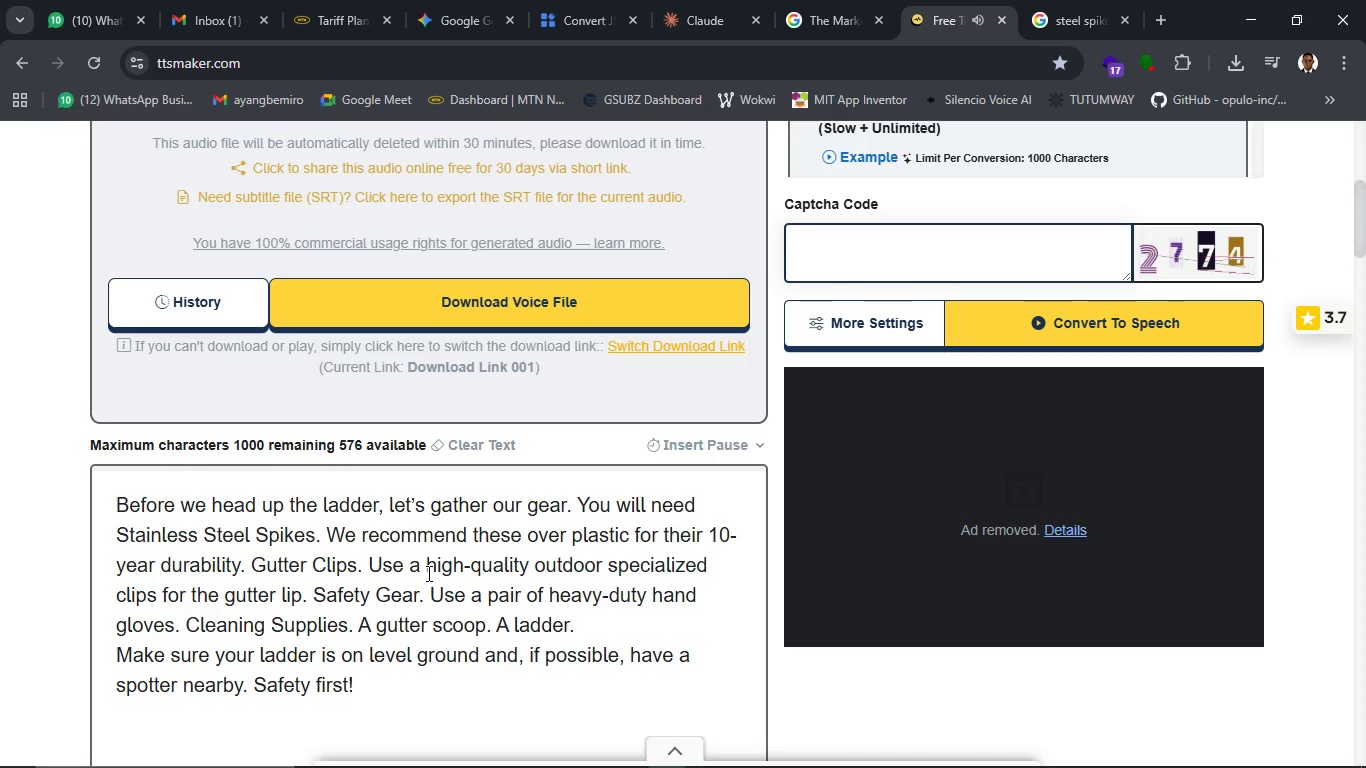 
scroll: coordinate [418, 666], scroll_direction: down, amount: 1.0
 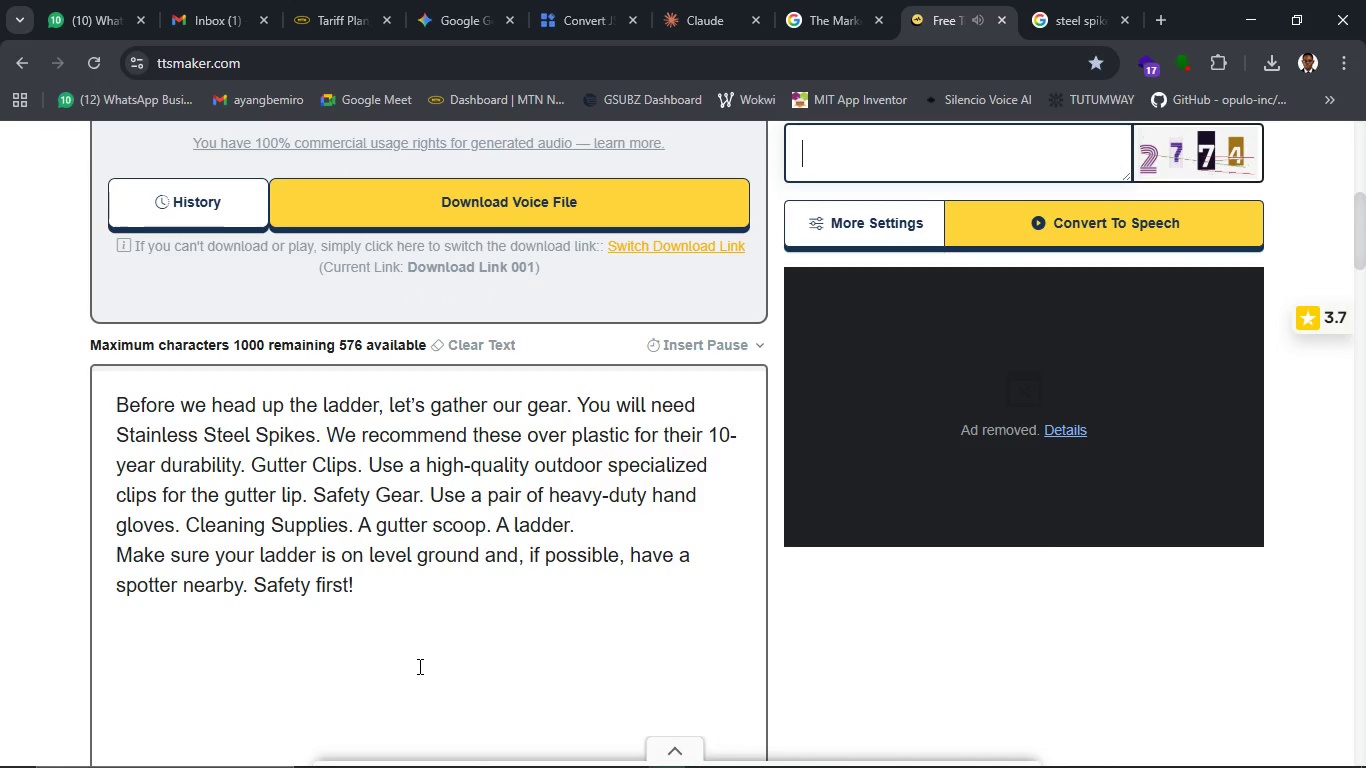 
scroll: coordinate [416, 660], scroll_direction: up, amount: 3.0
 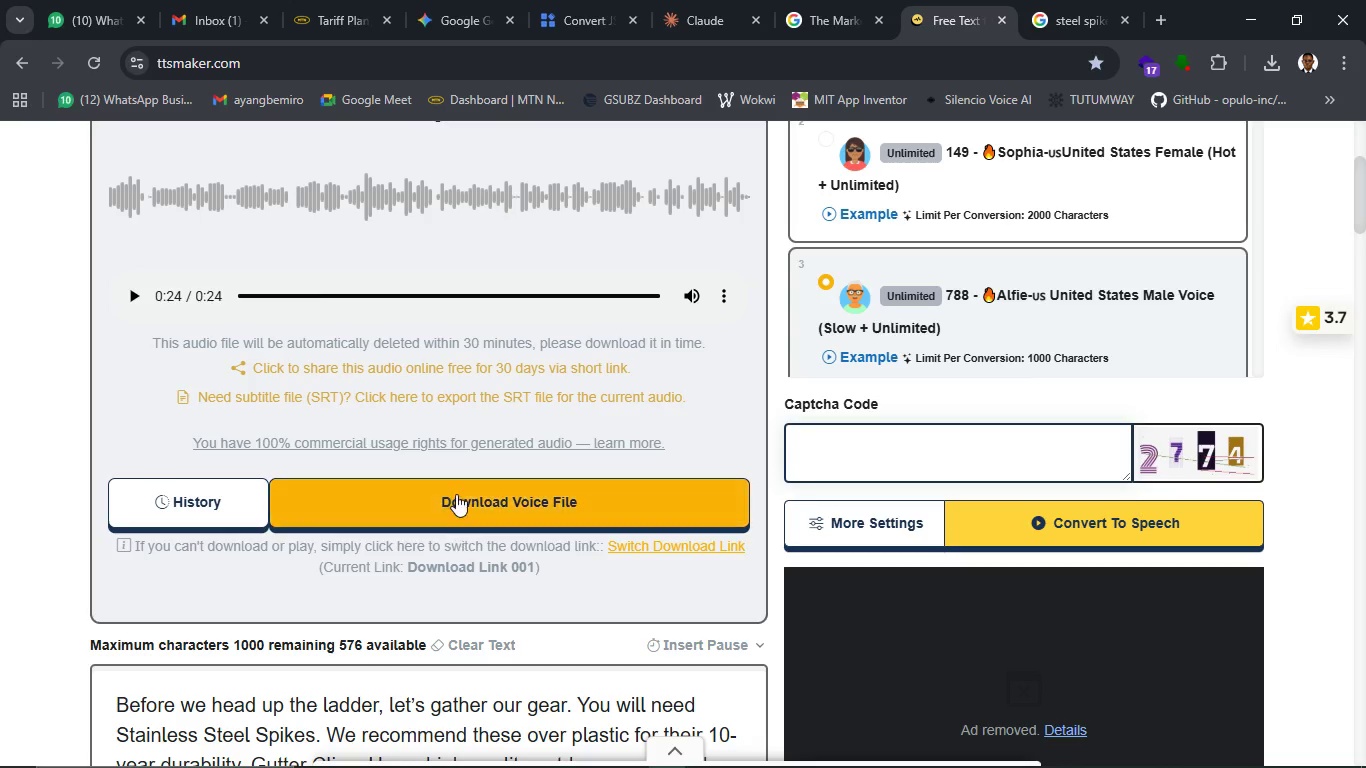 
left_click([456, 494])
 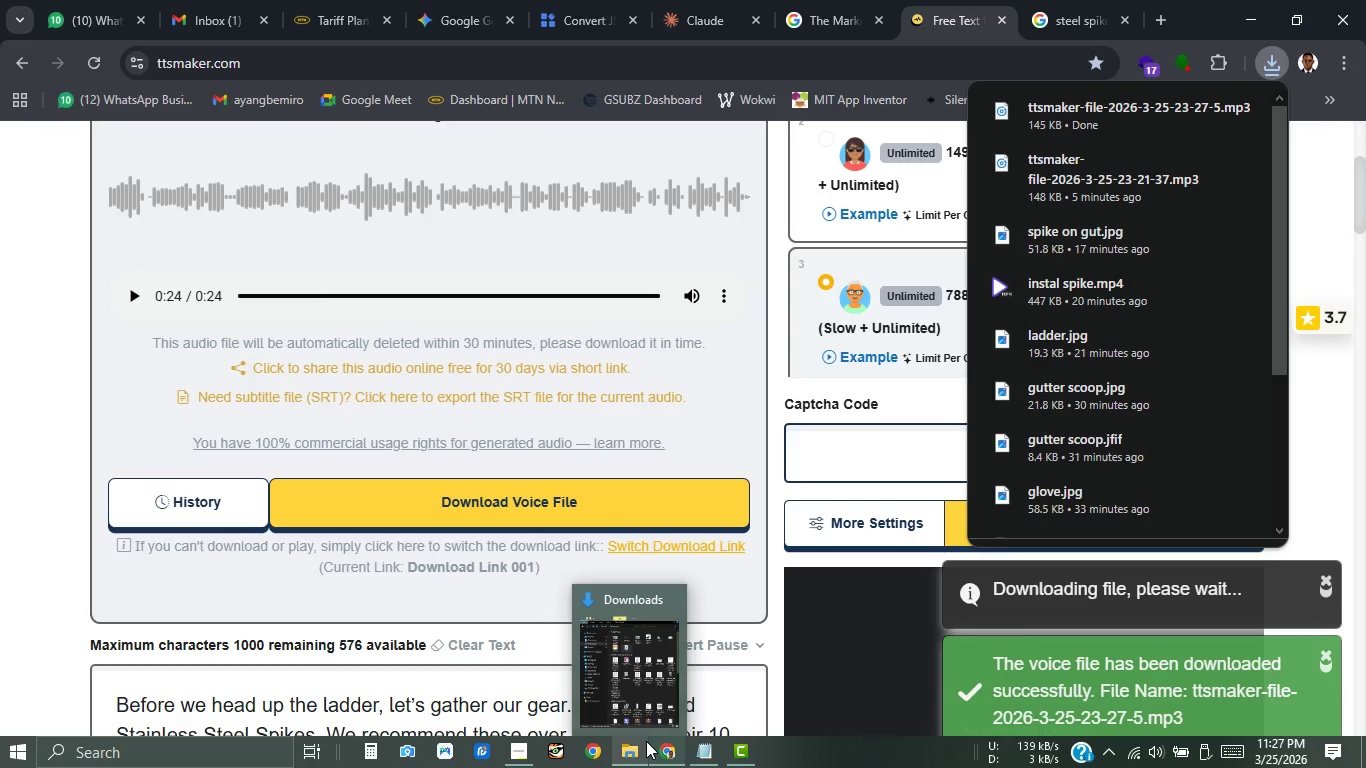 
left_click([674, 751])
 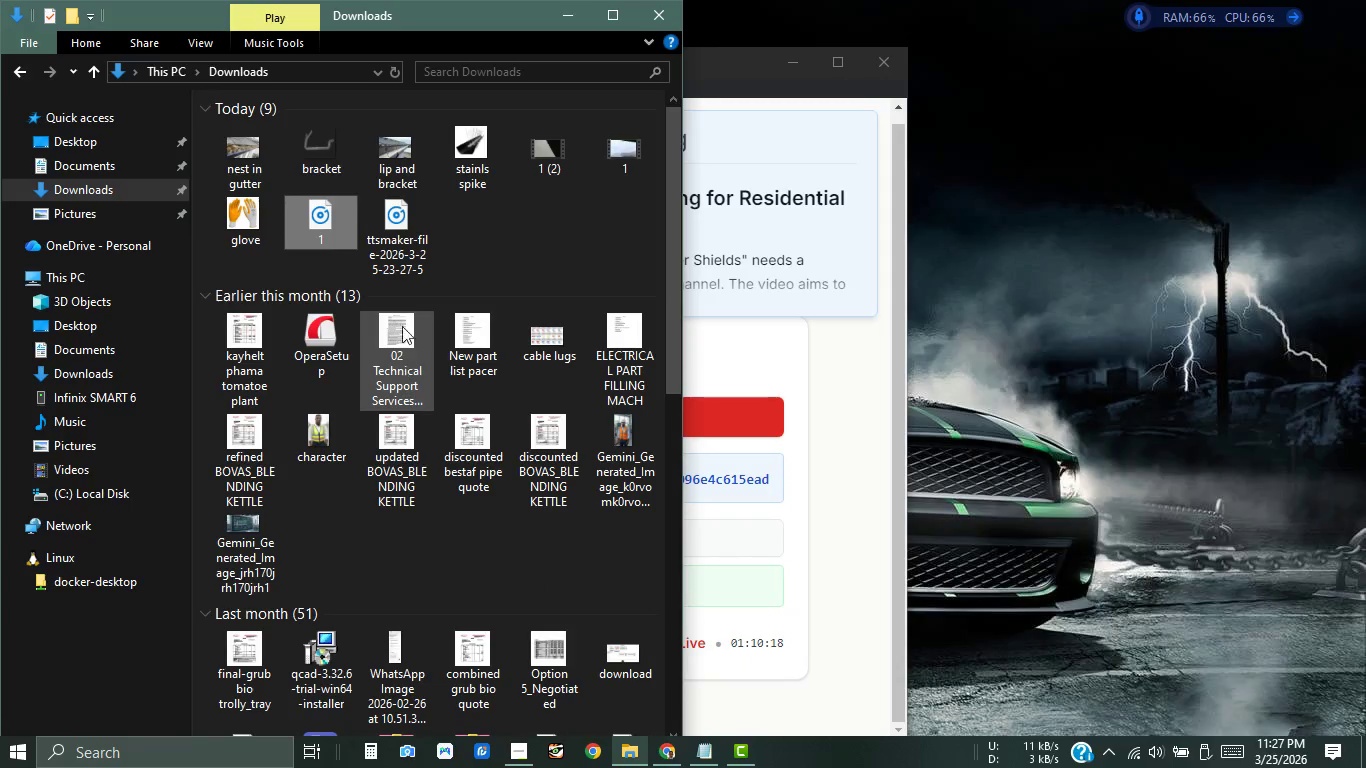 
left_click([404, 242])
 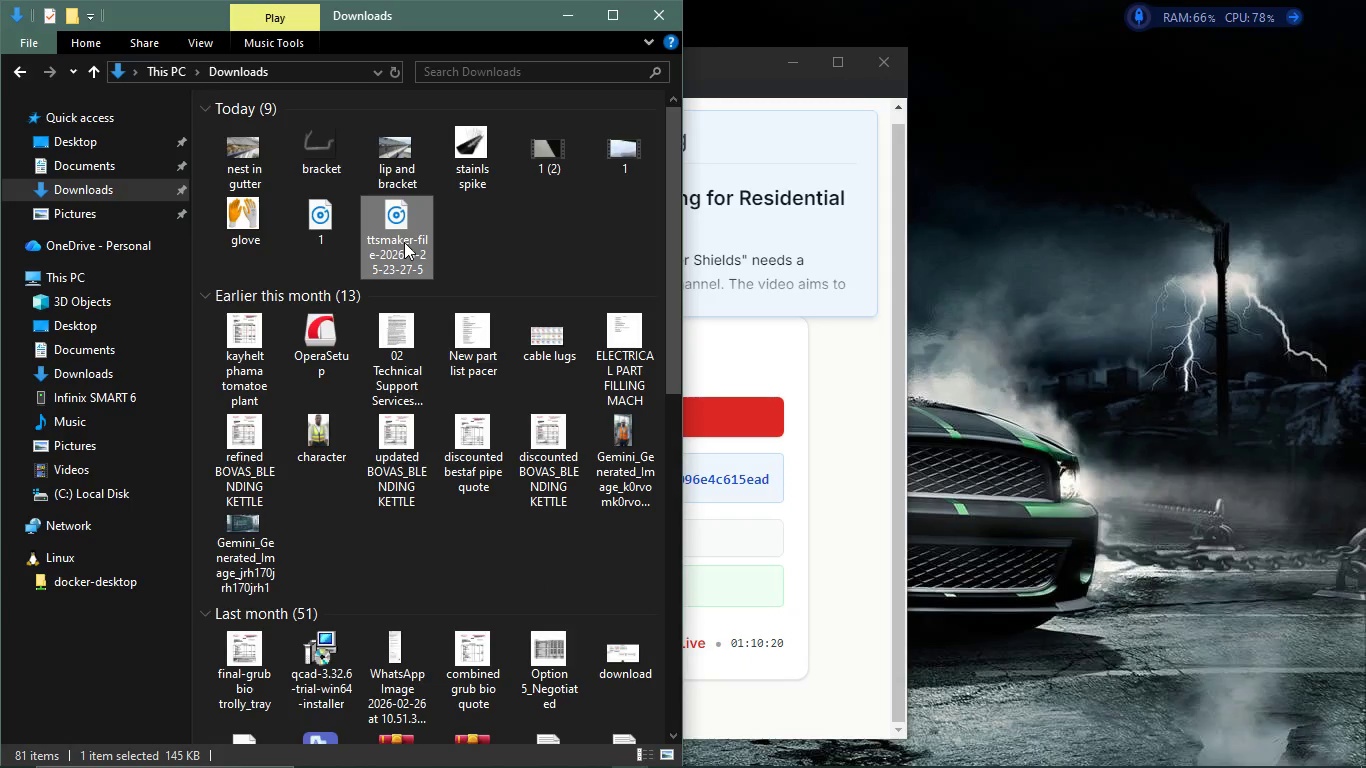 
key(F3)
 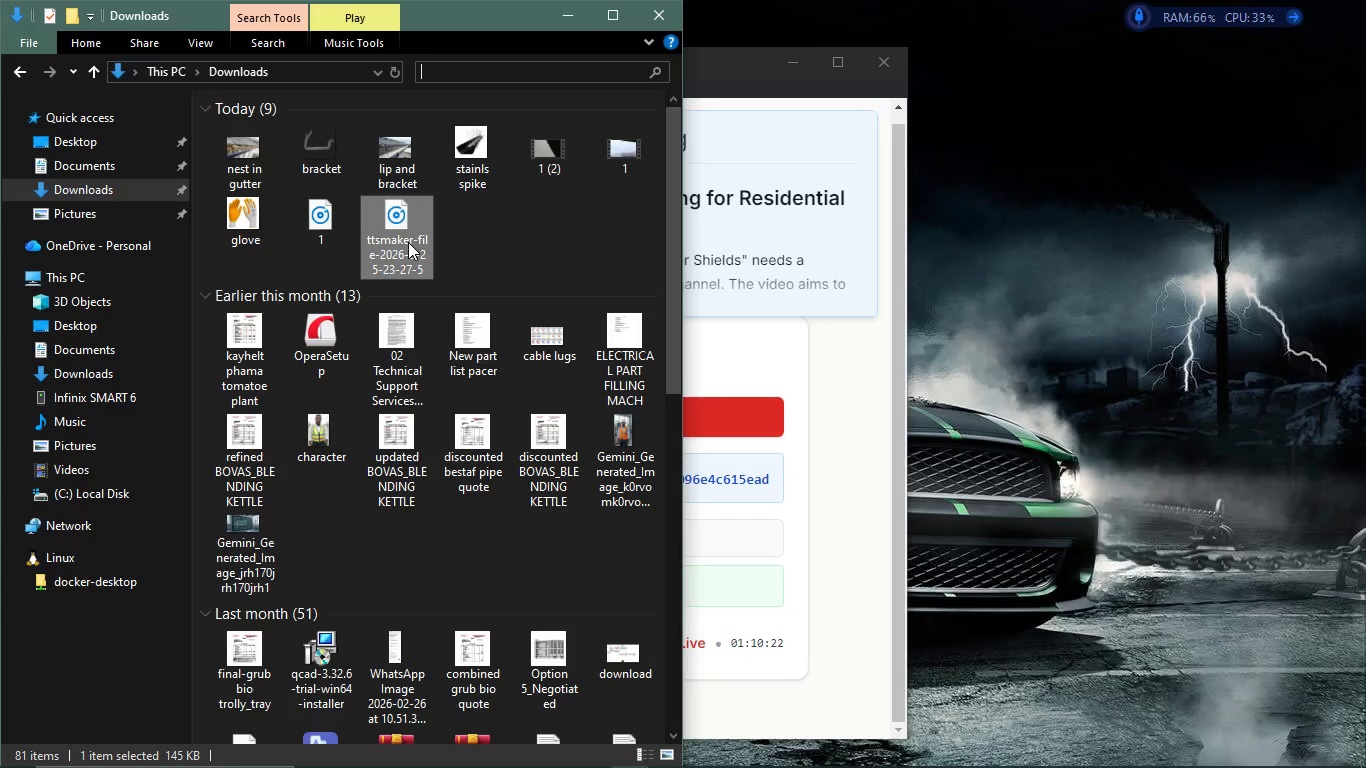 
left_click([408, 242])
 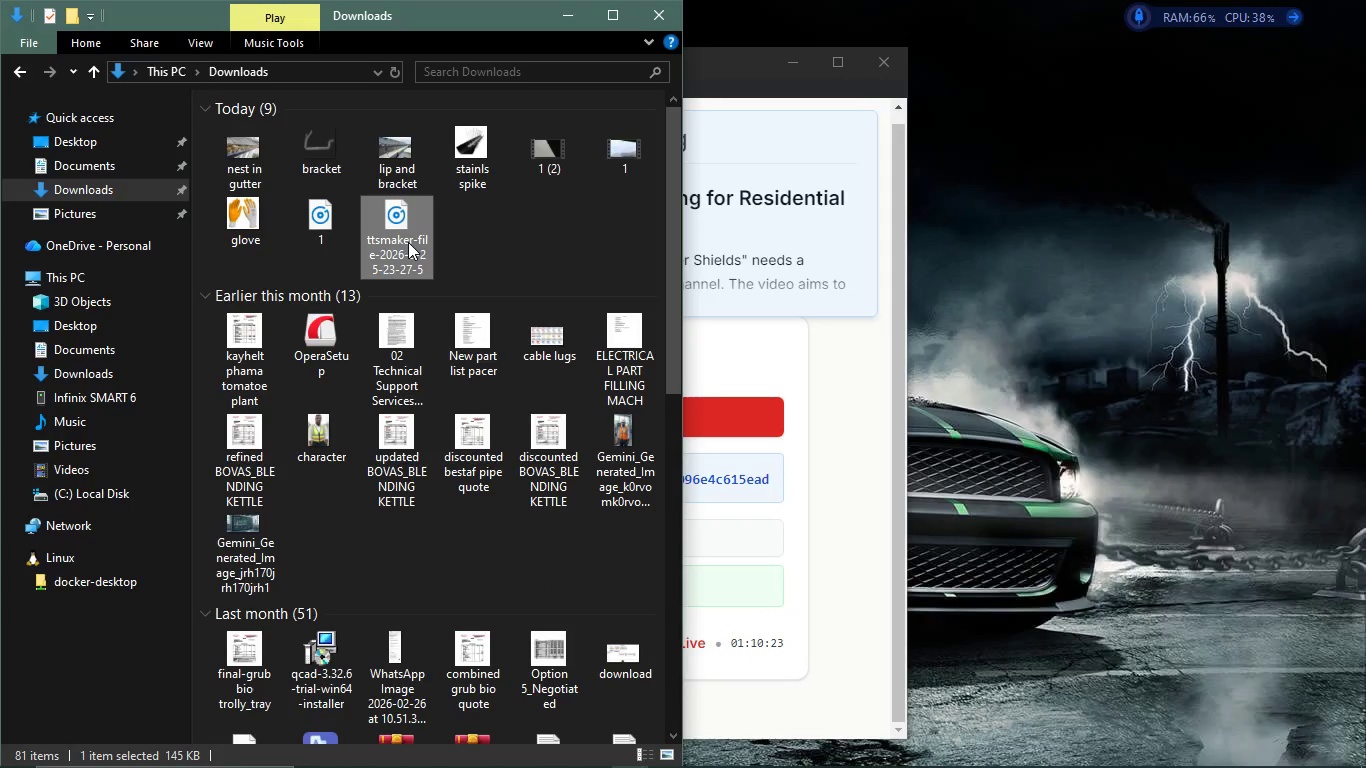 
key(F2)
 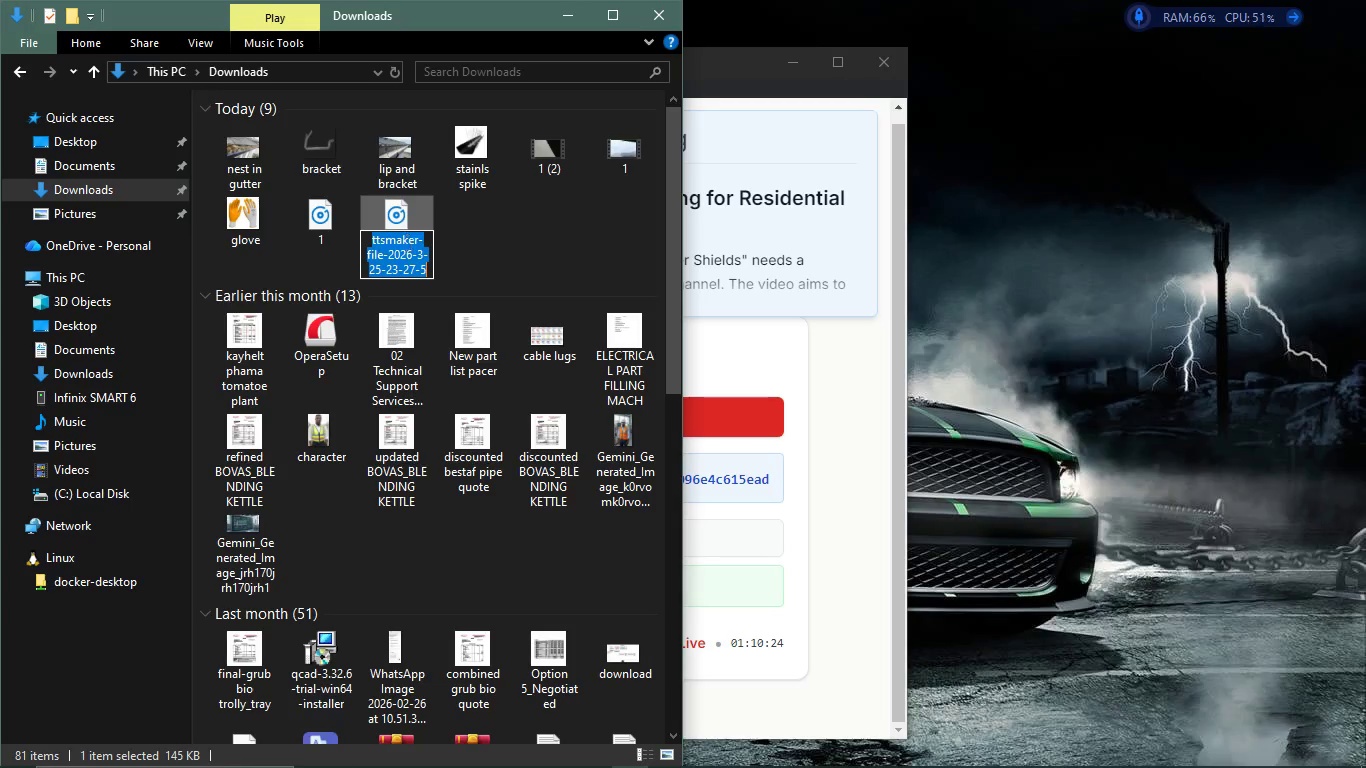 
key(2)
 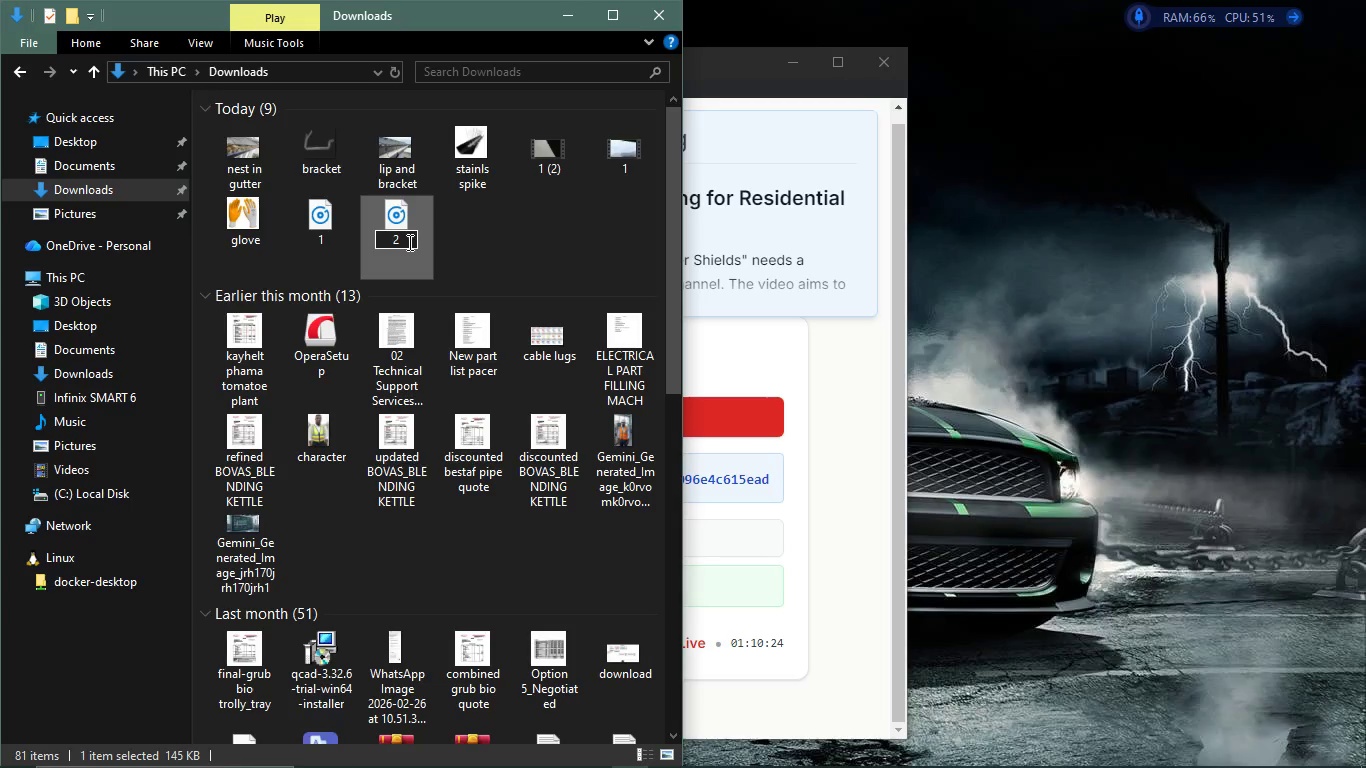 
key(Enter)
 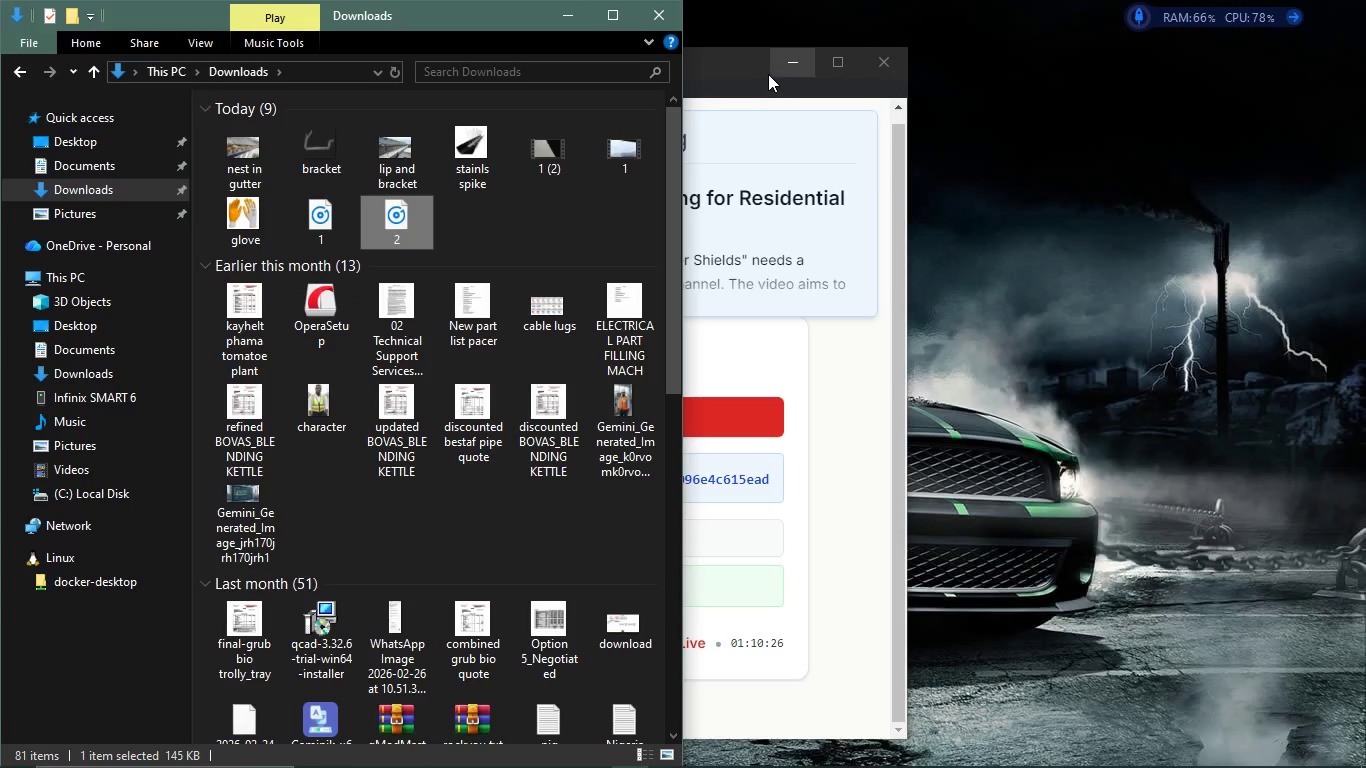 
left_click([755, 74])